 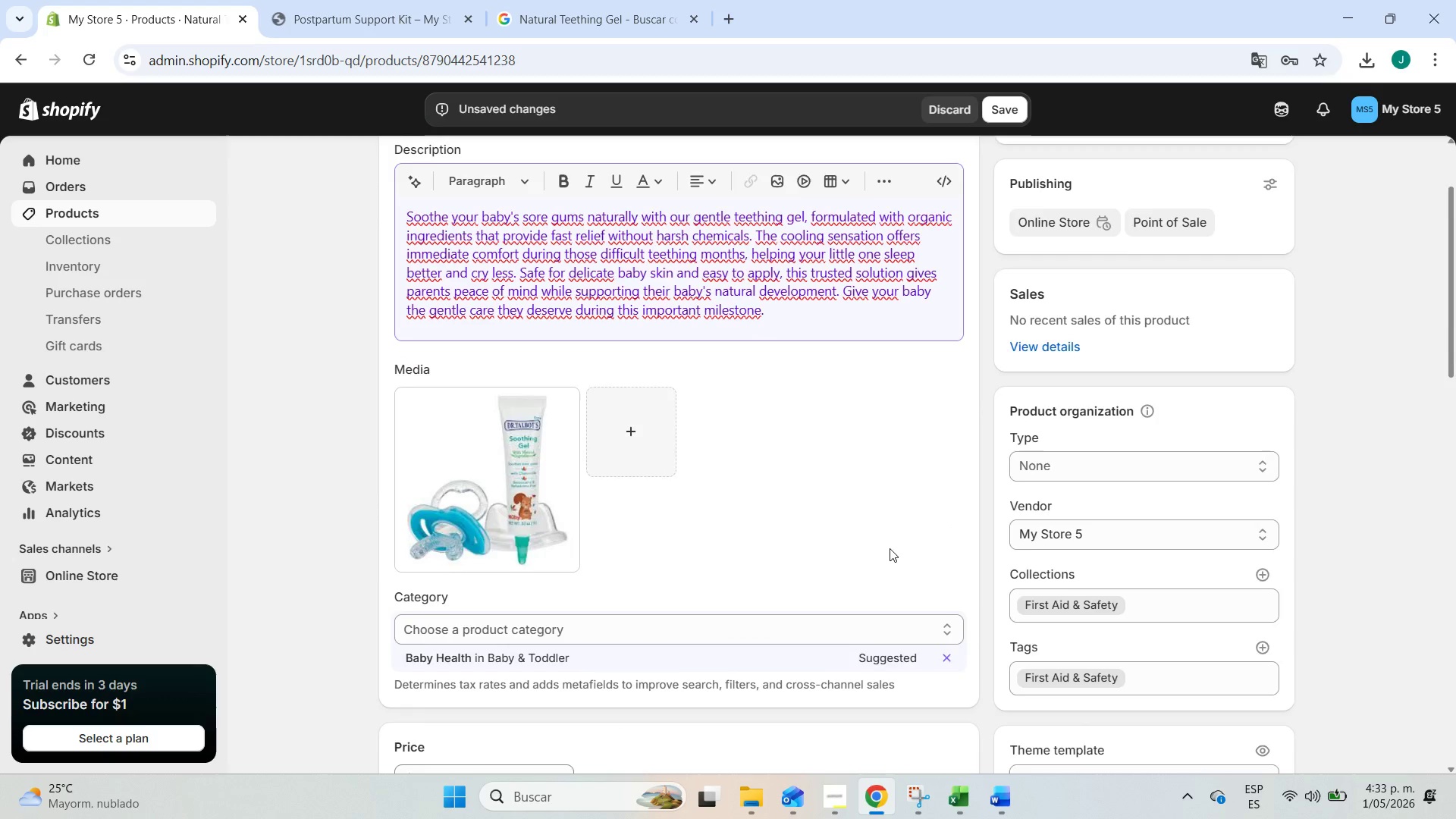 
left_click([996, 794])
 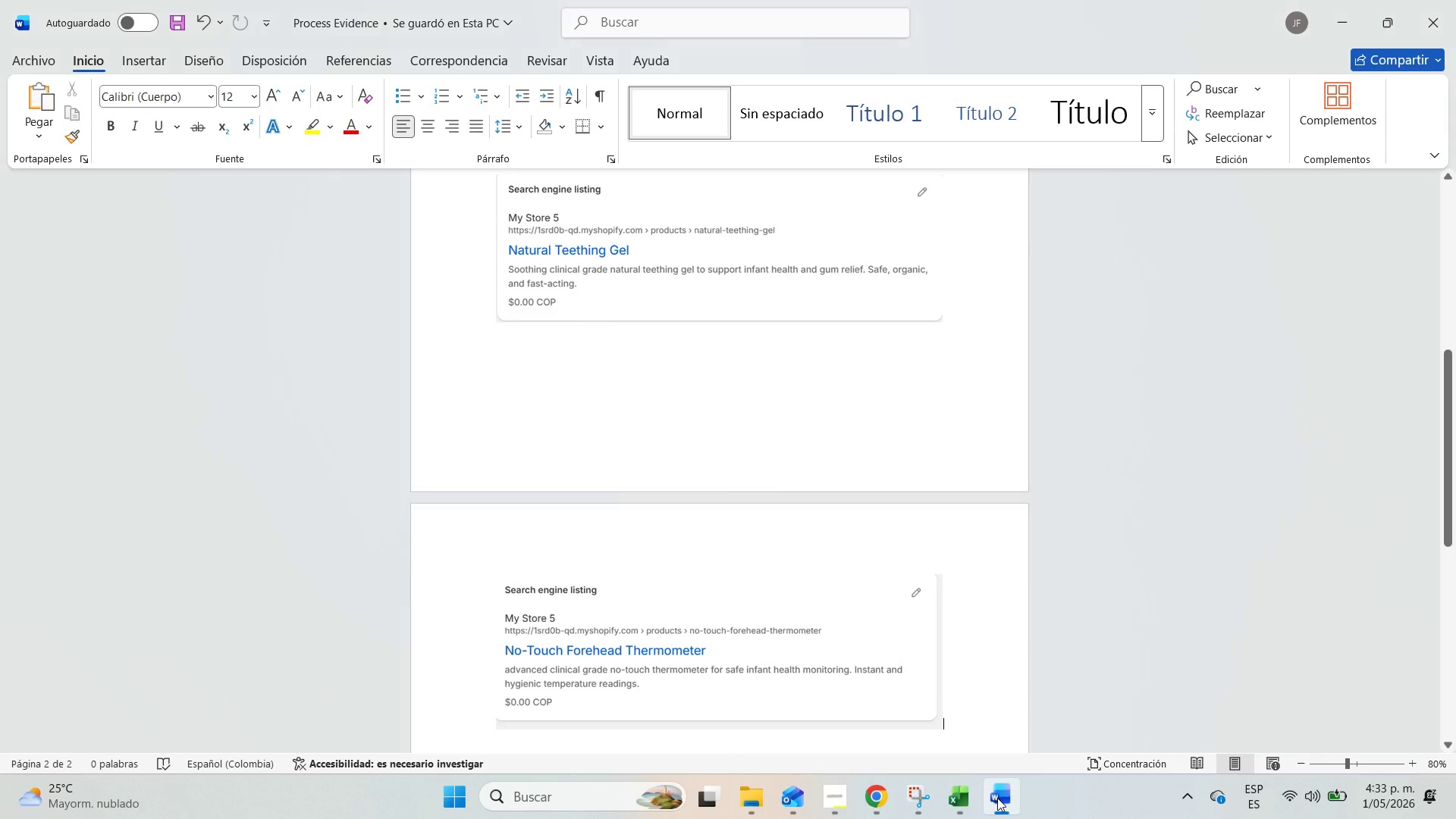 
left_click([997, 798])
 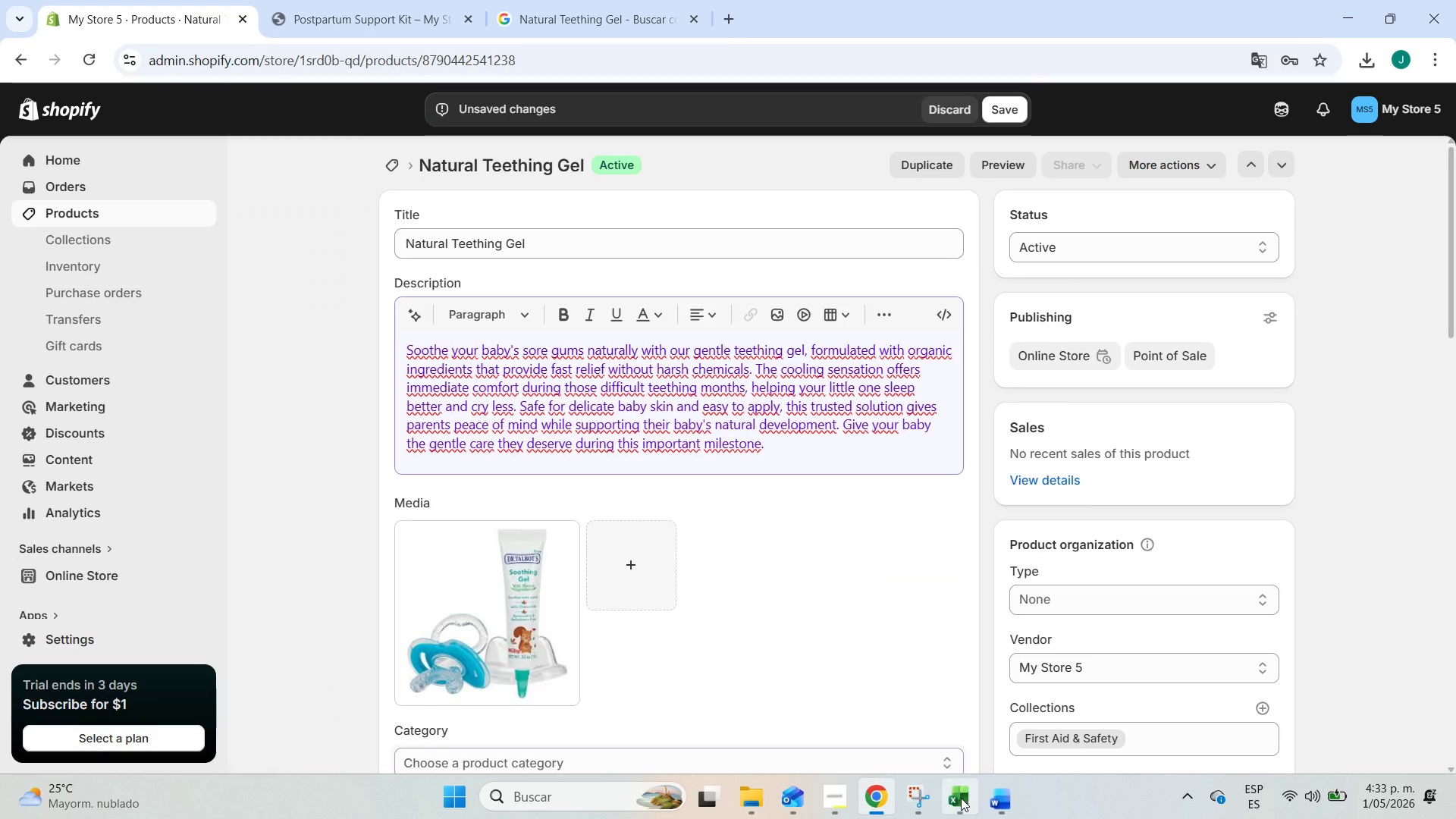 
left_click([958, 797])
 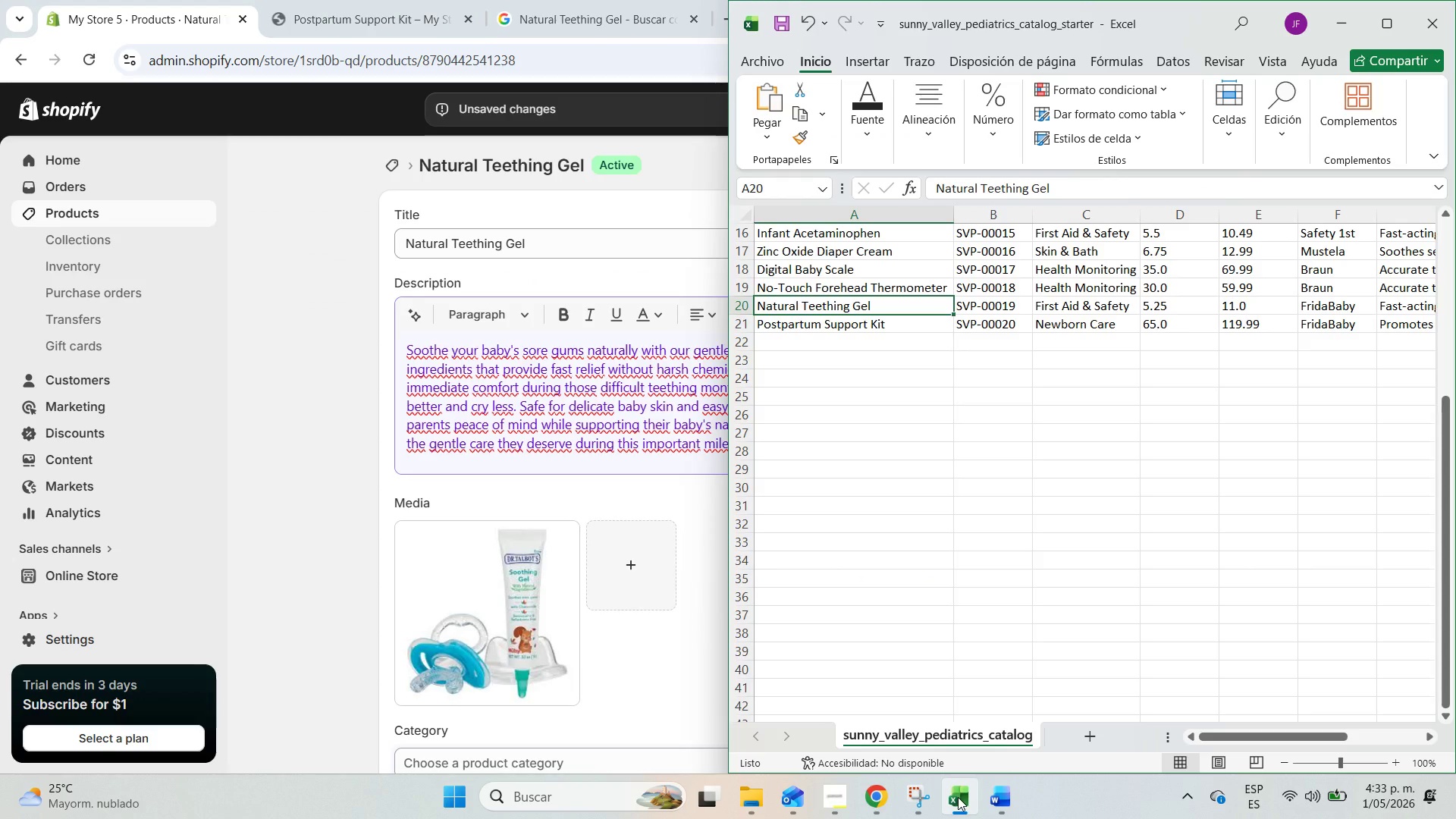 
left_click([957, 797])
 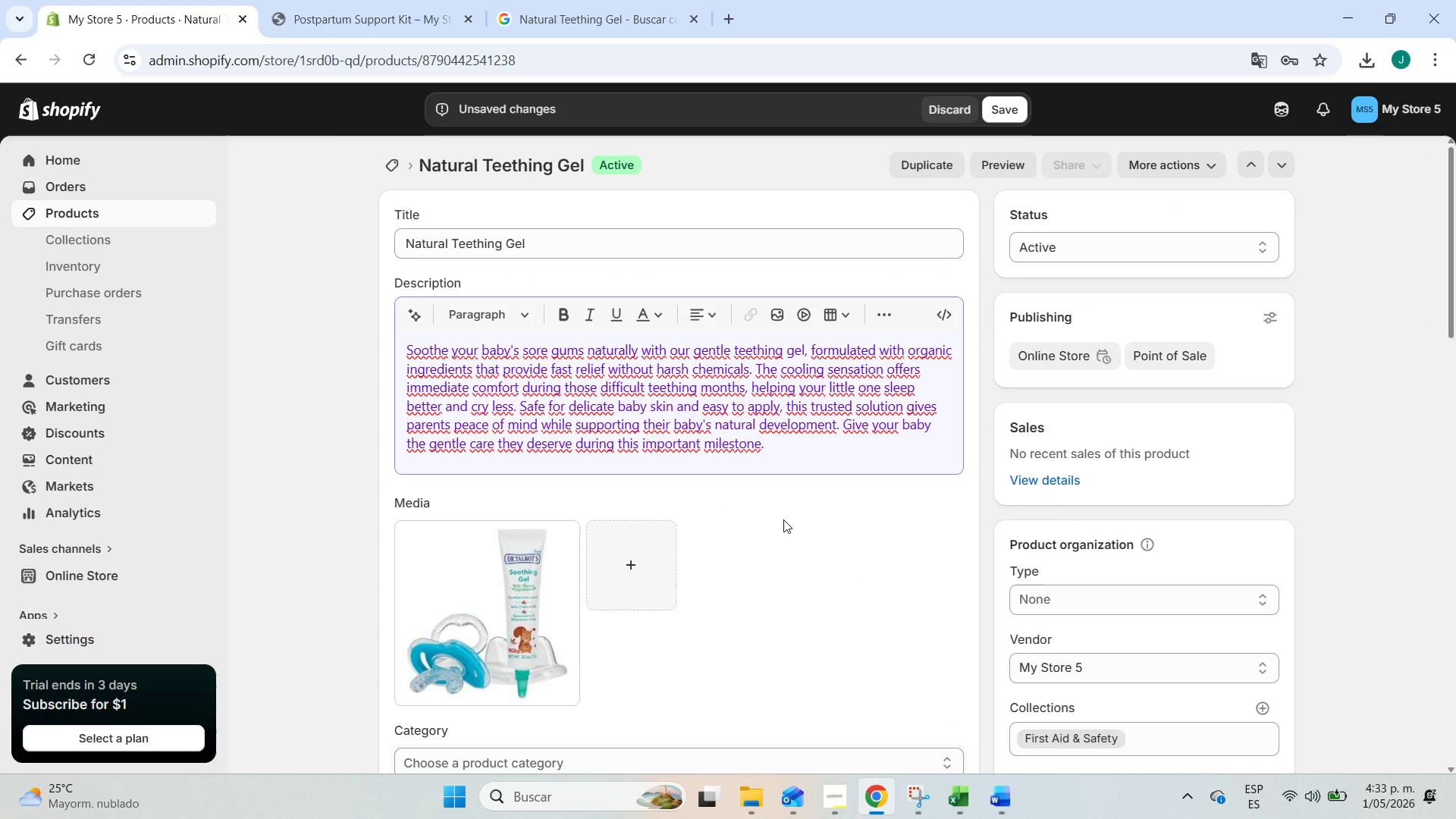 
scroll: coordinate [783, 519], scroll_direction: down, amount: 2.0
 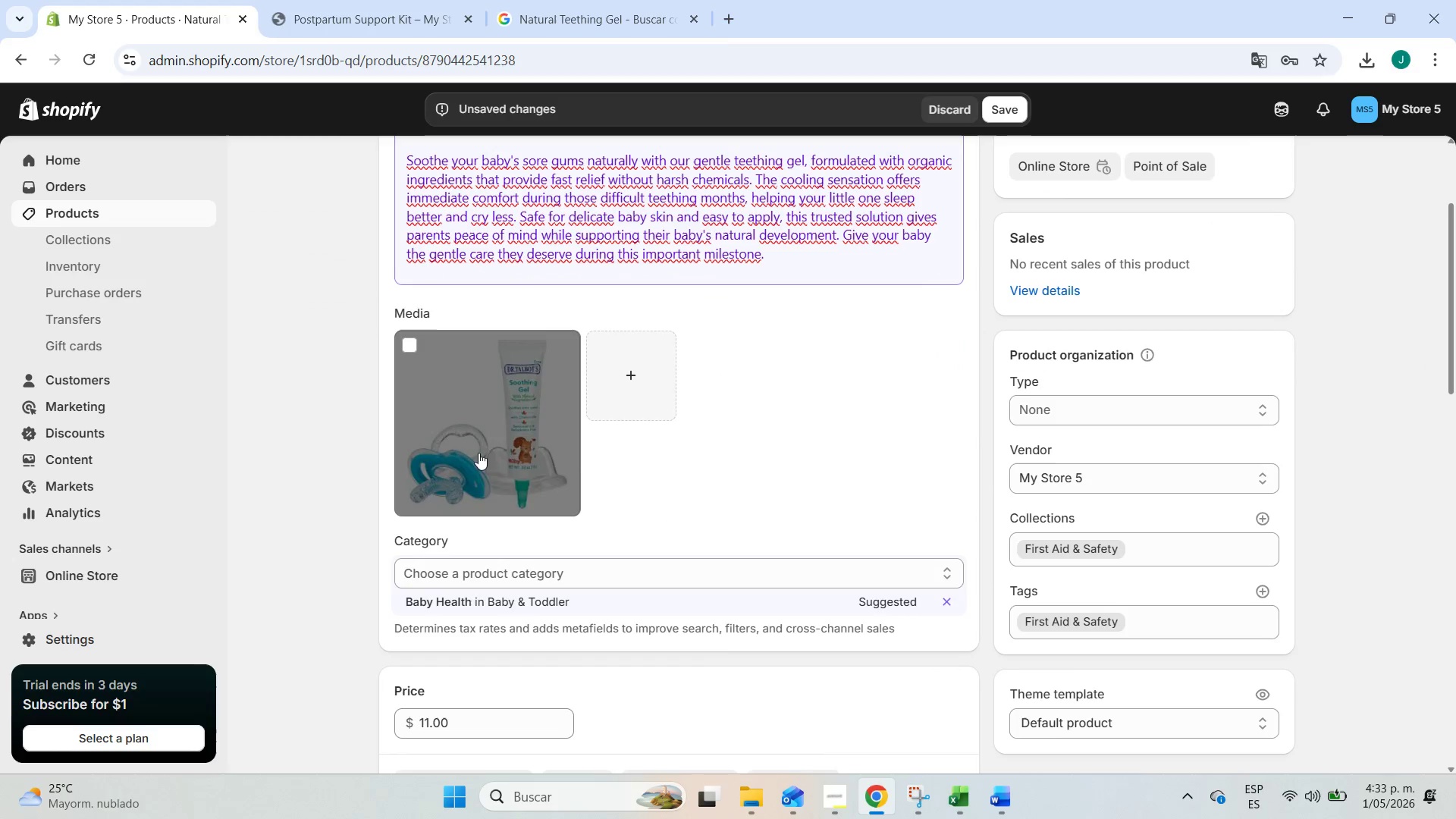 
left_click([479, 444])
 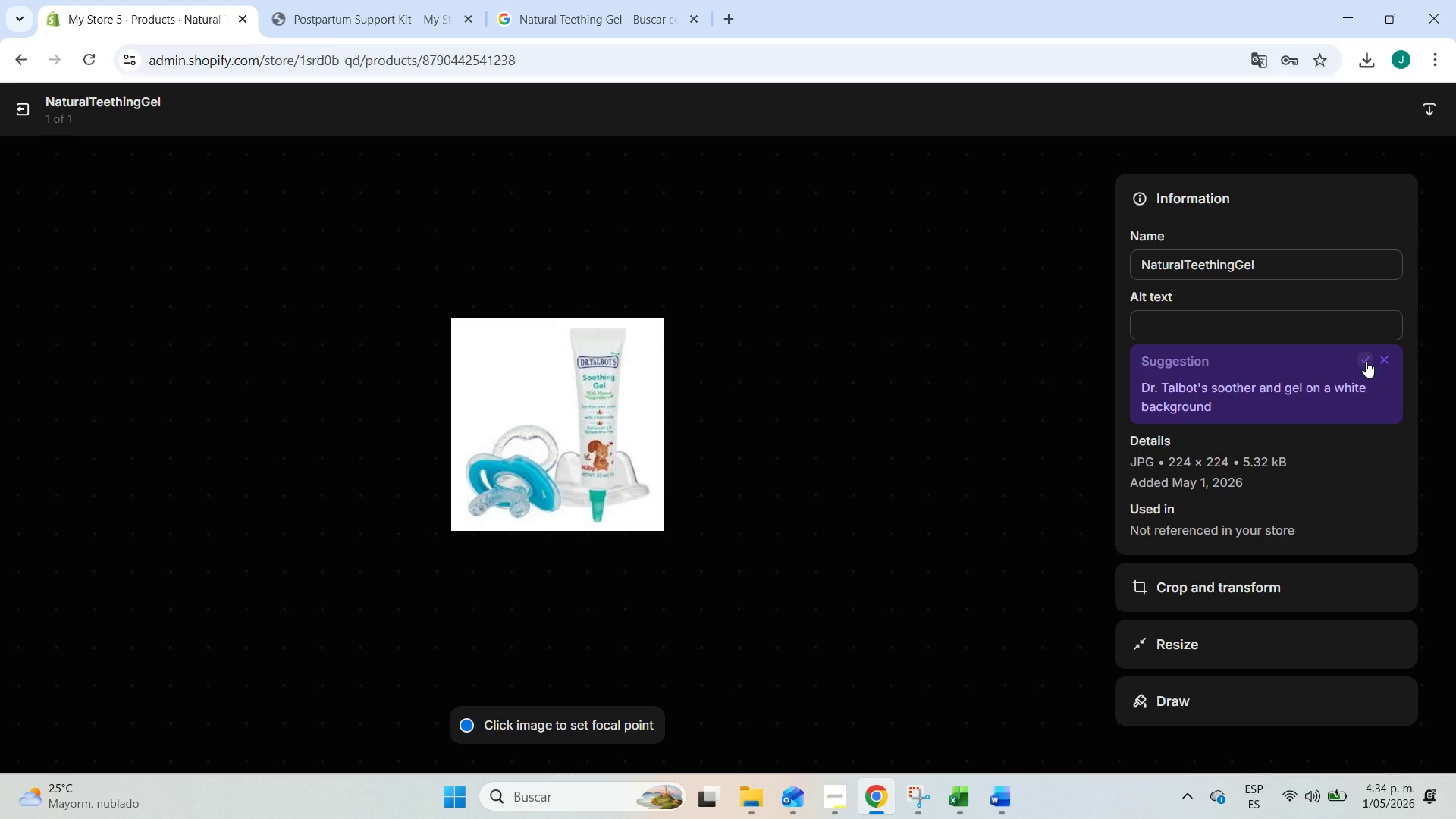 
wait(7.2)
 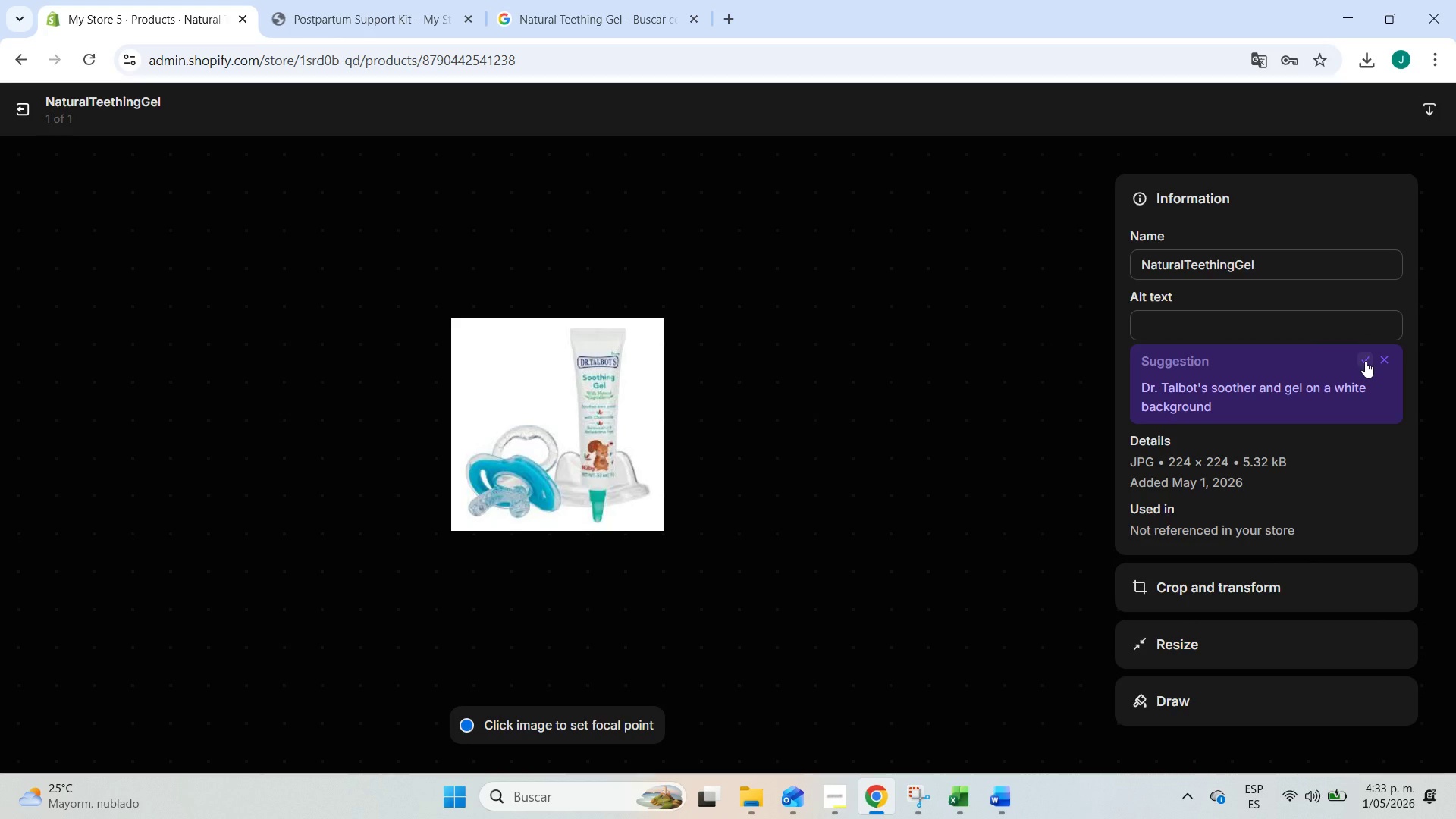 
left_click([1366, 361])
 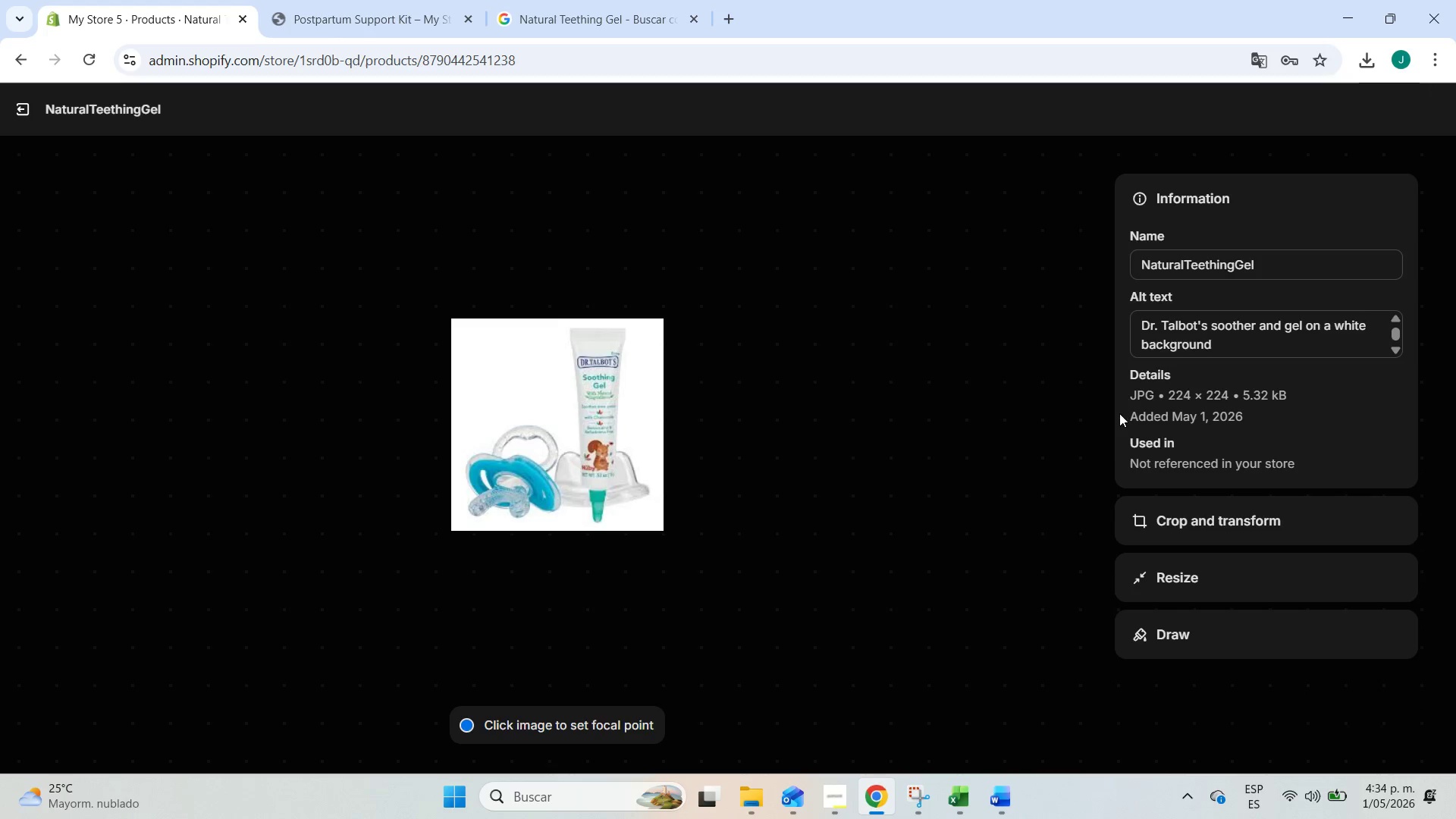 
left_click([1089, 431])
 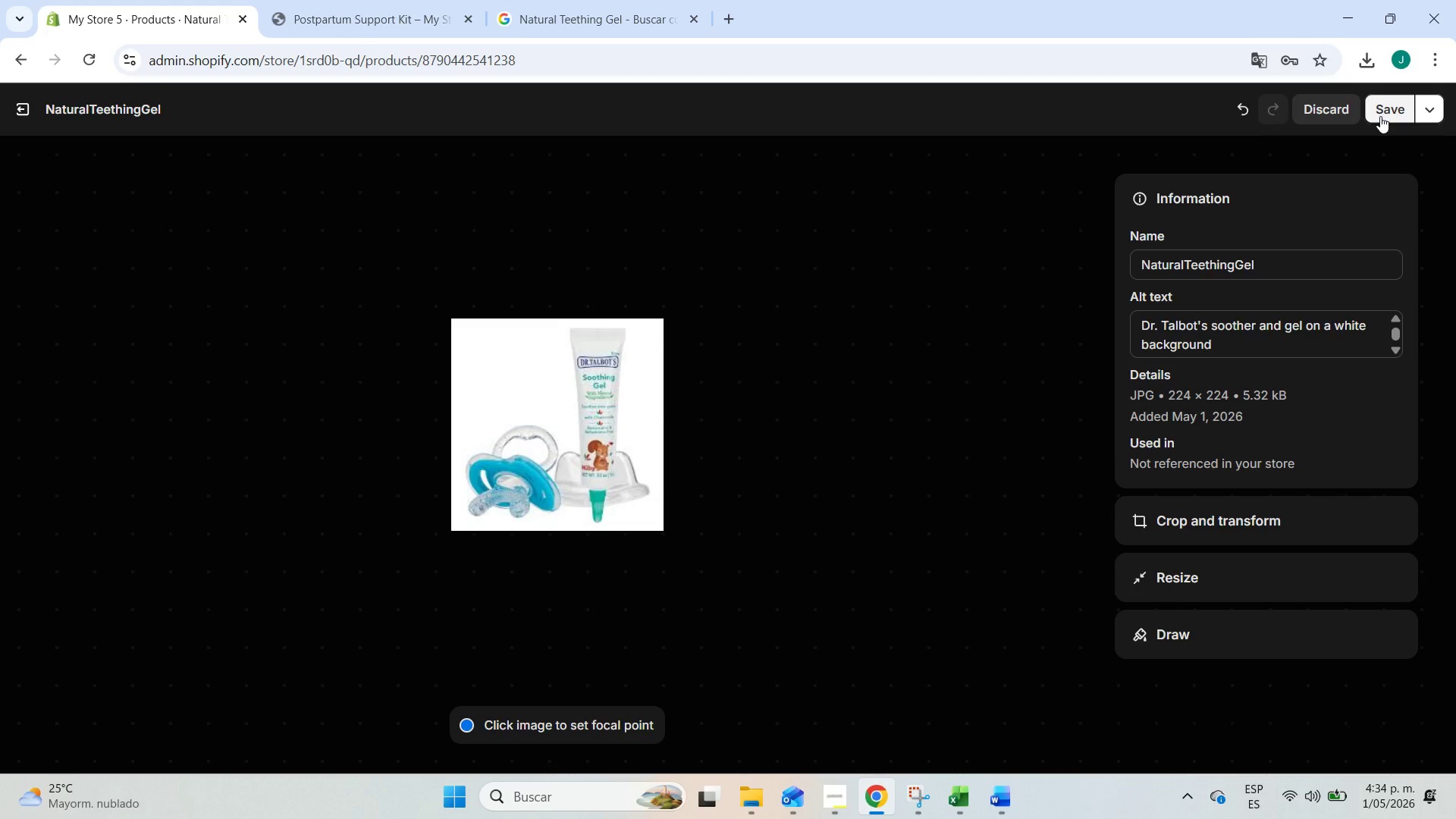 
left_click([1380, 116])
 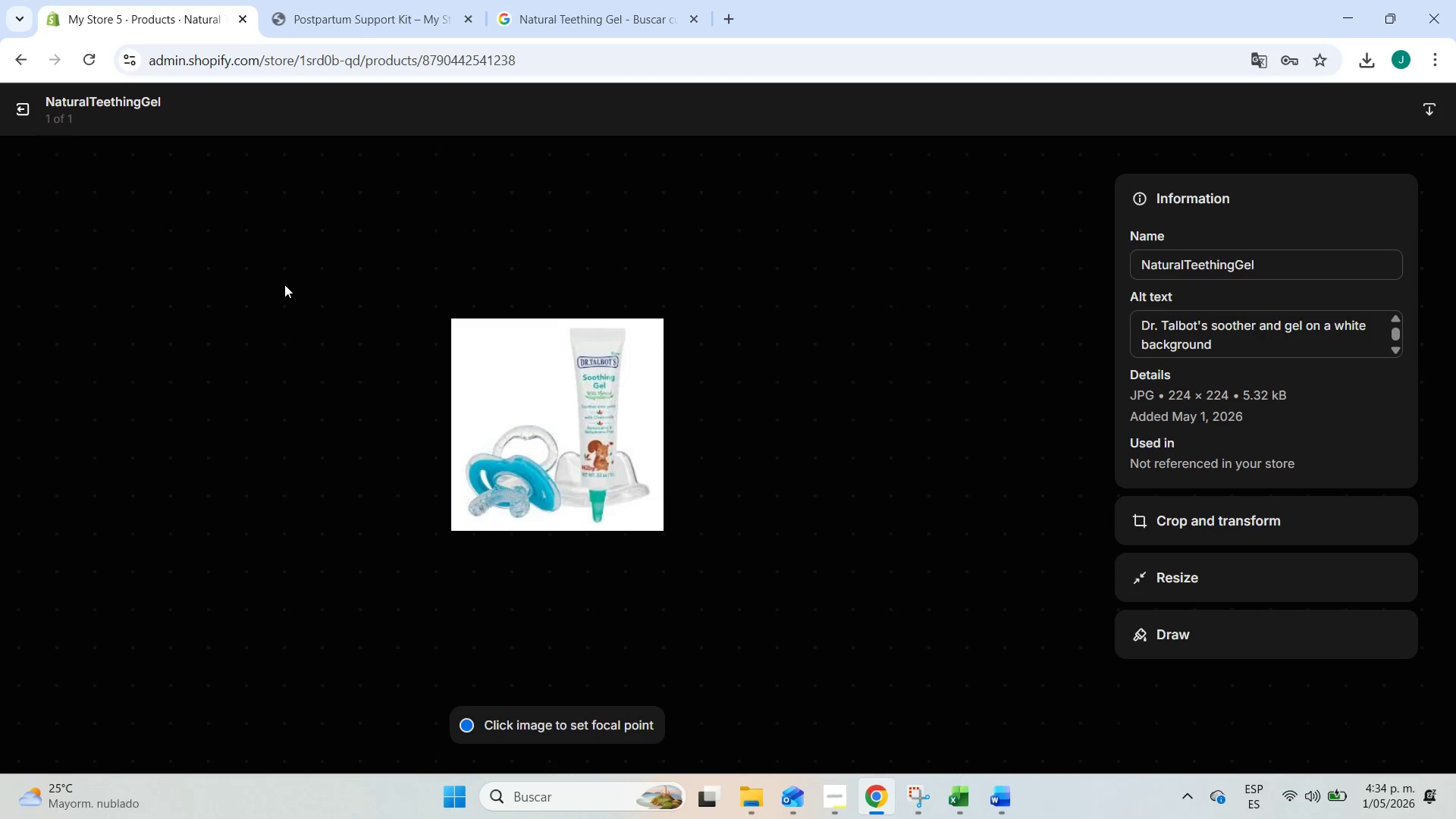 
left_click([21, 115])
 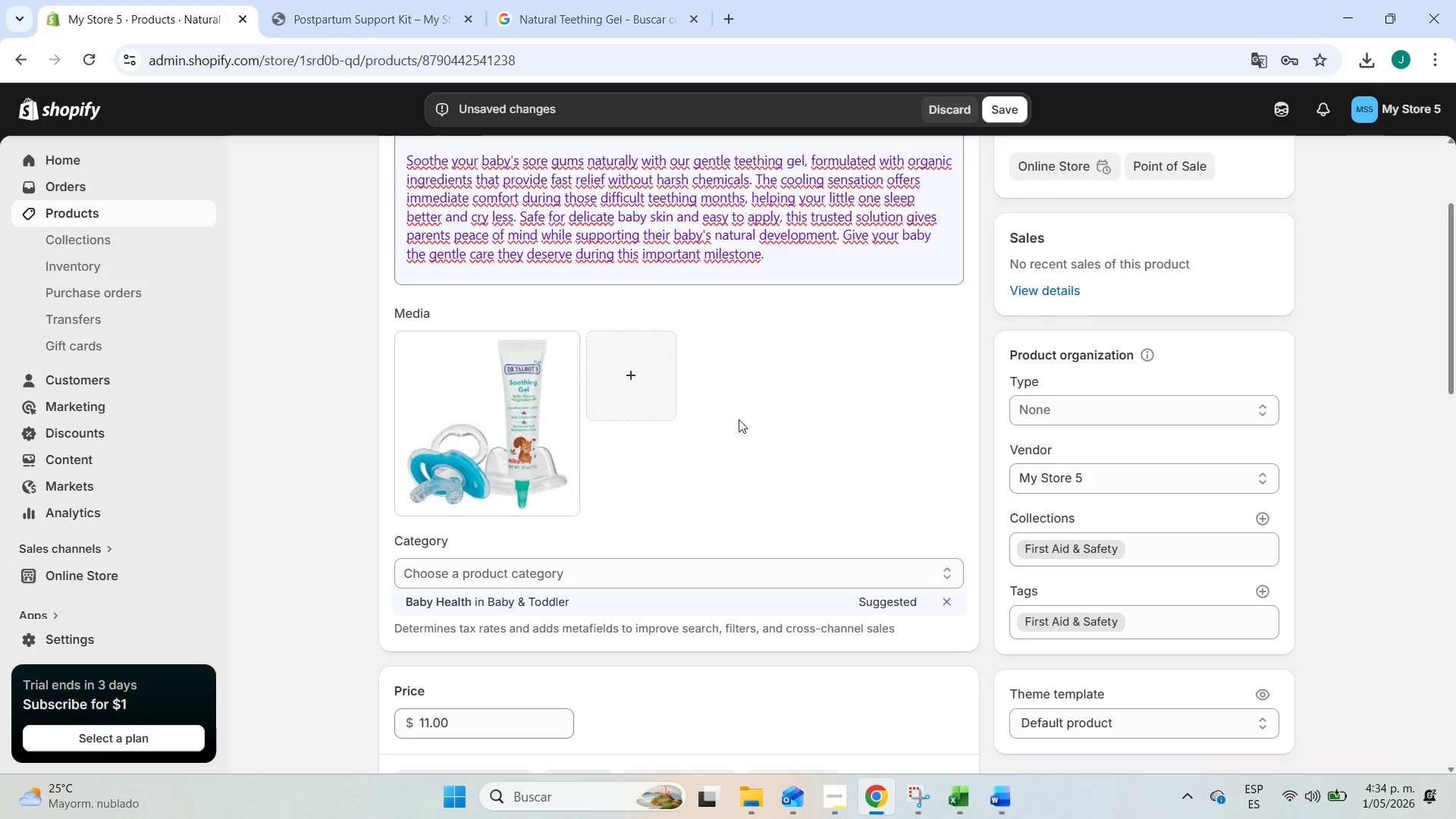 
left_click([788, 422])
 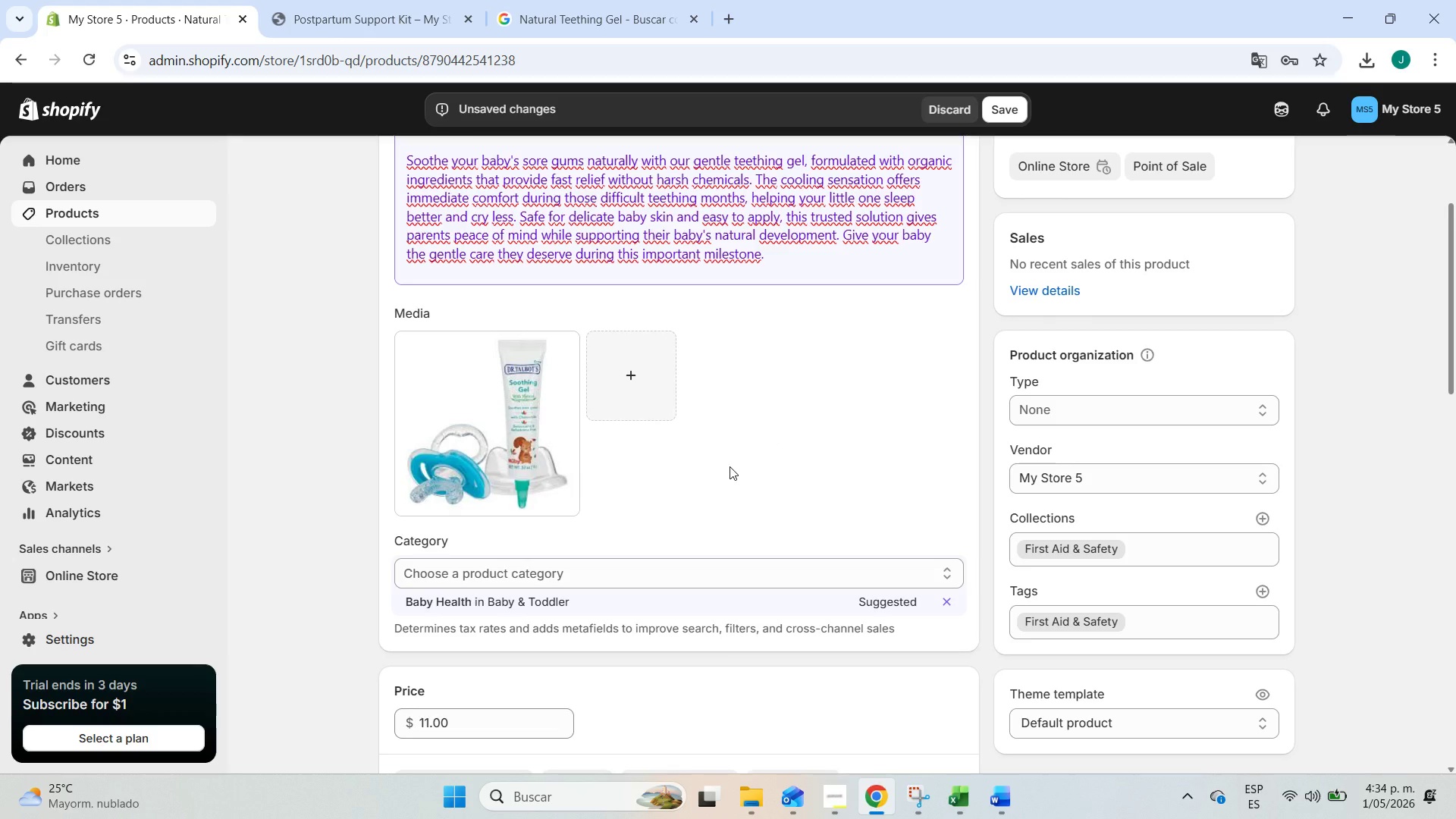 
wait(7.41)
 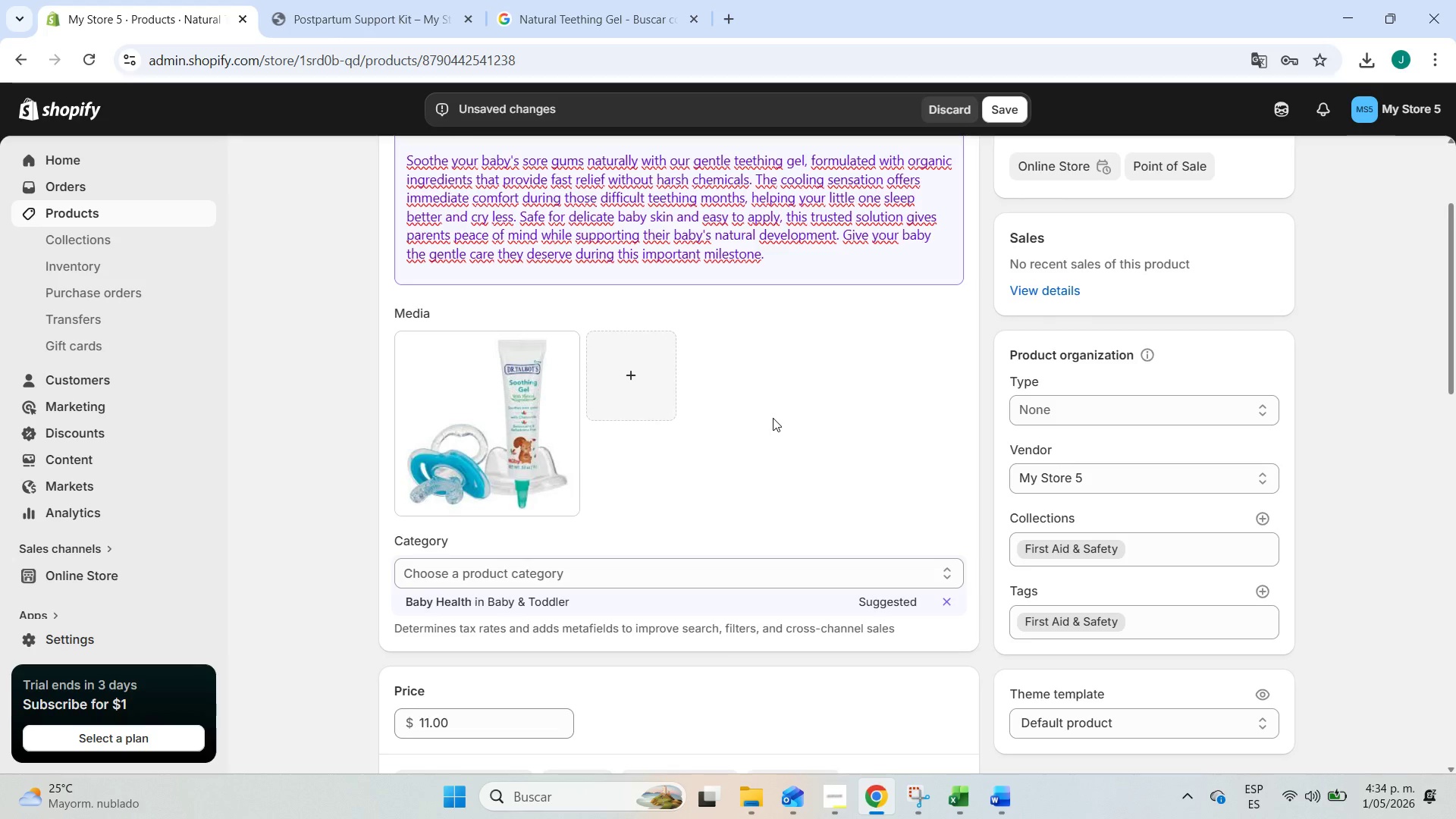 
scroll: coordinate [791, 409], scroll_direction: down, amount: 18.0
 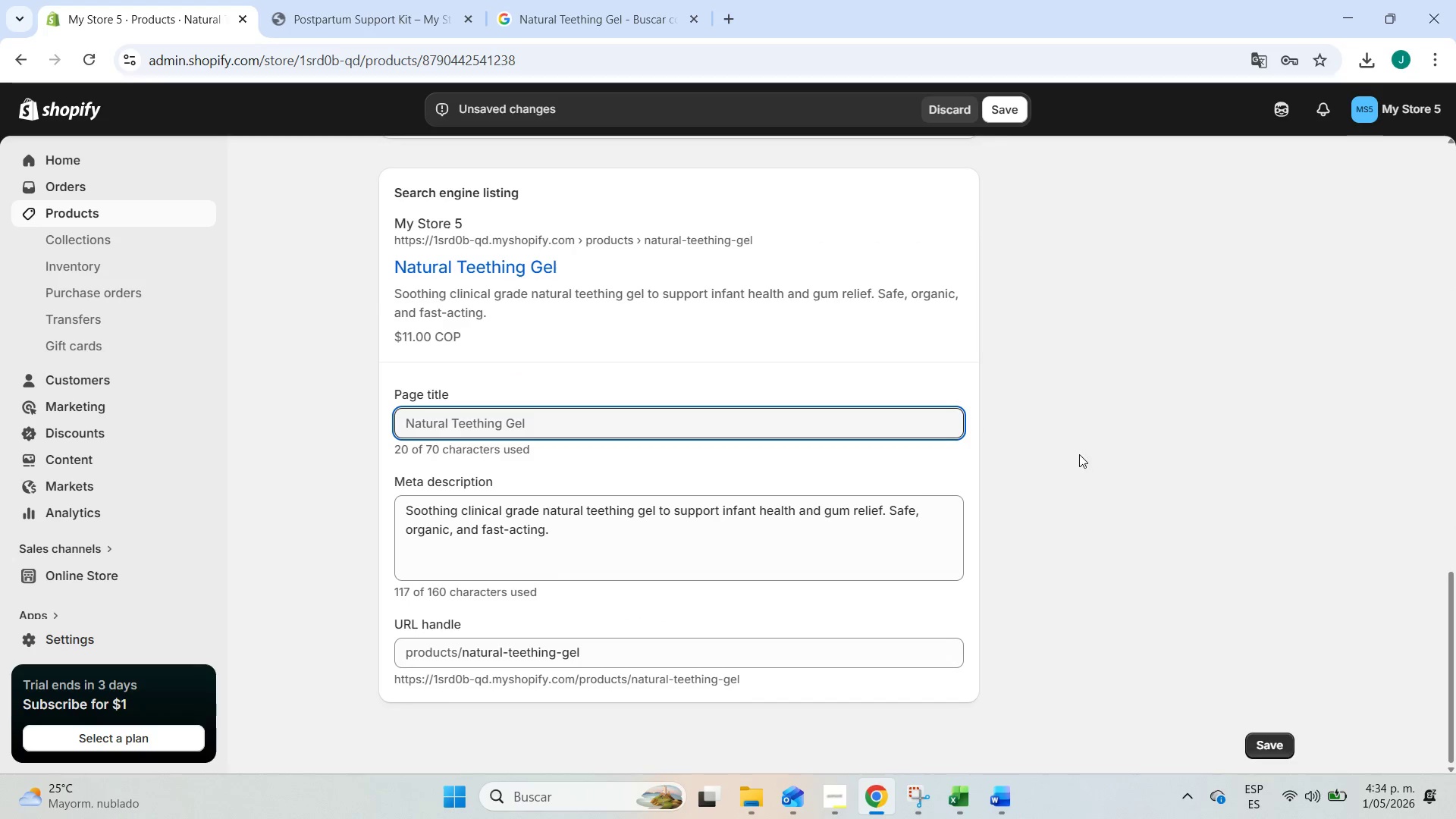 
left_click([1079, 454])
 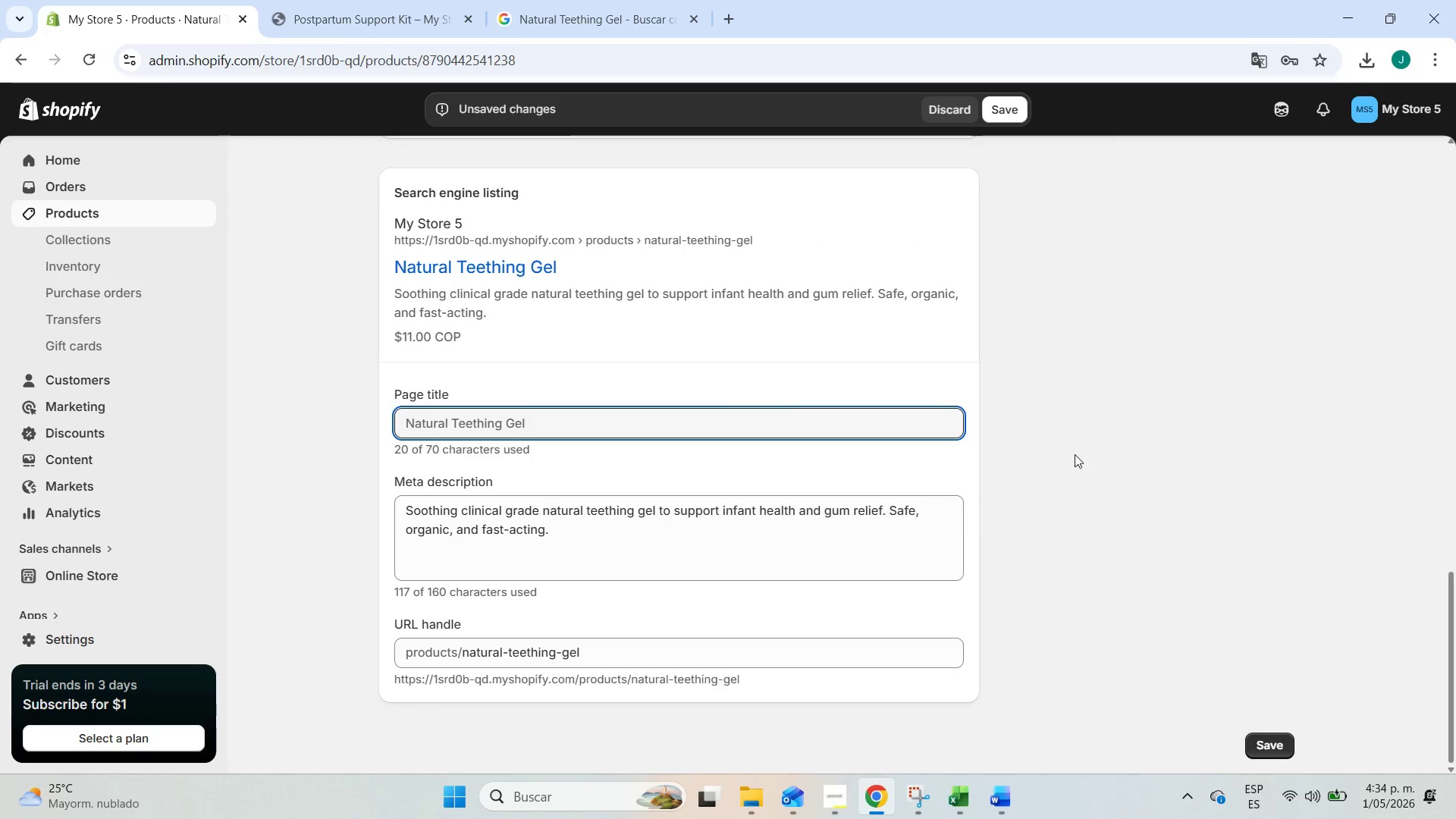 
scroll: coordinate [1030, 375], scroll_direction: up, amount: 21.0
 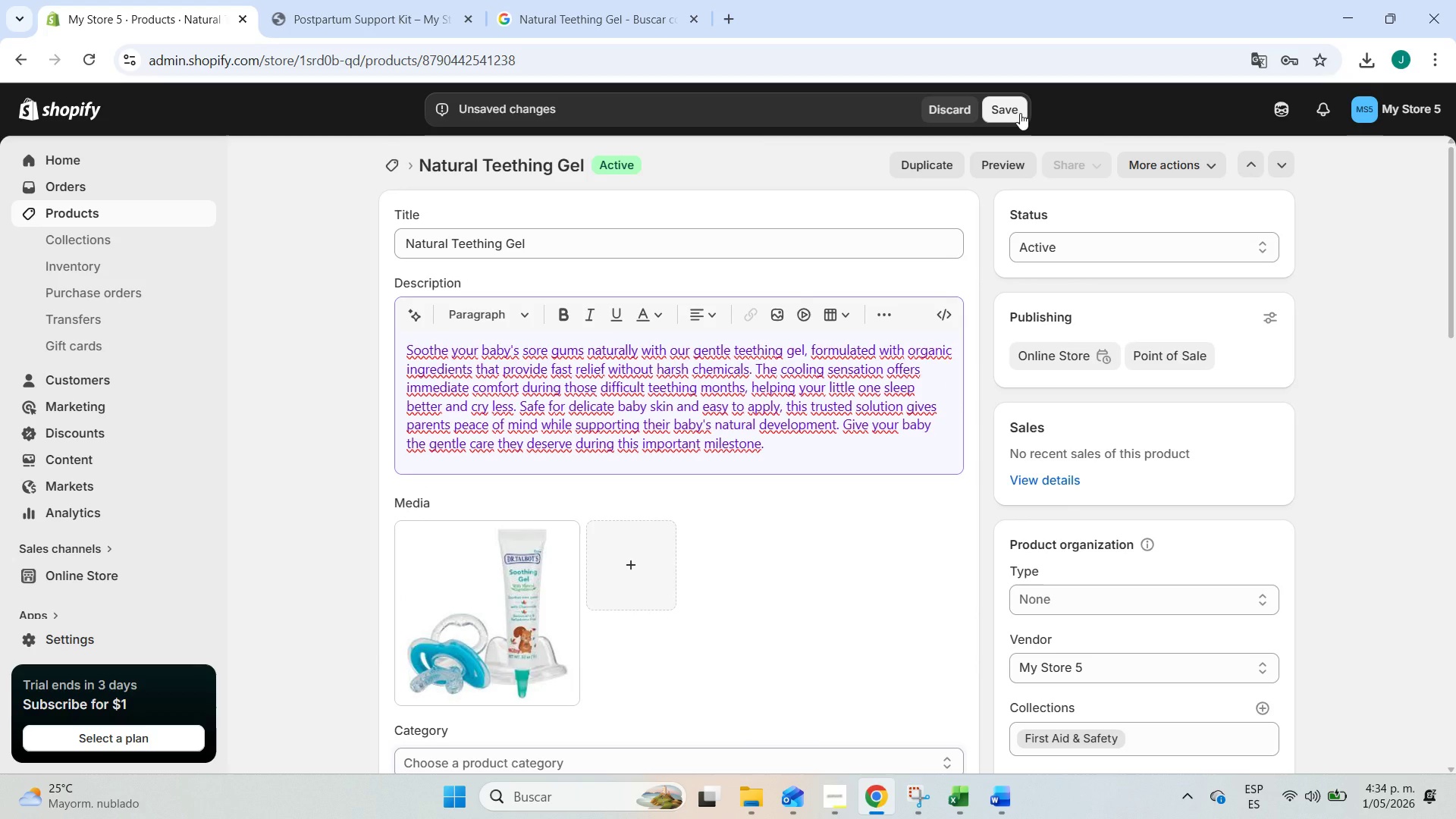 
wait(10.24)
 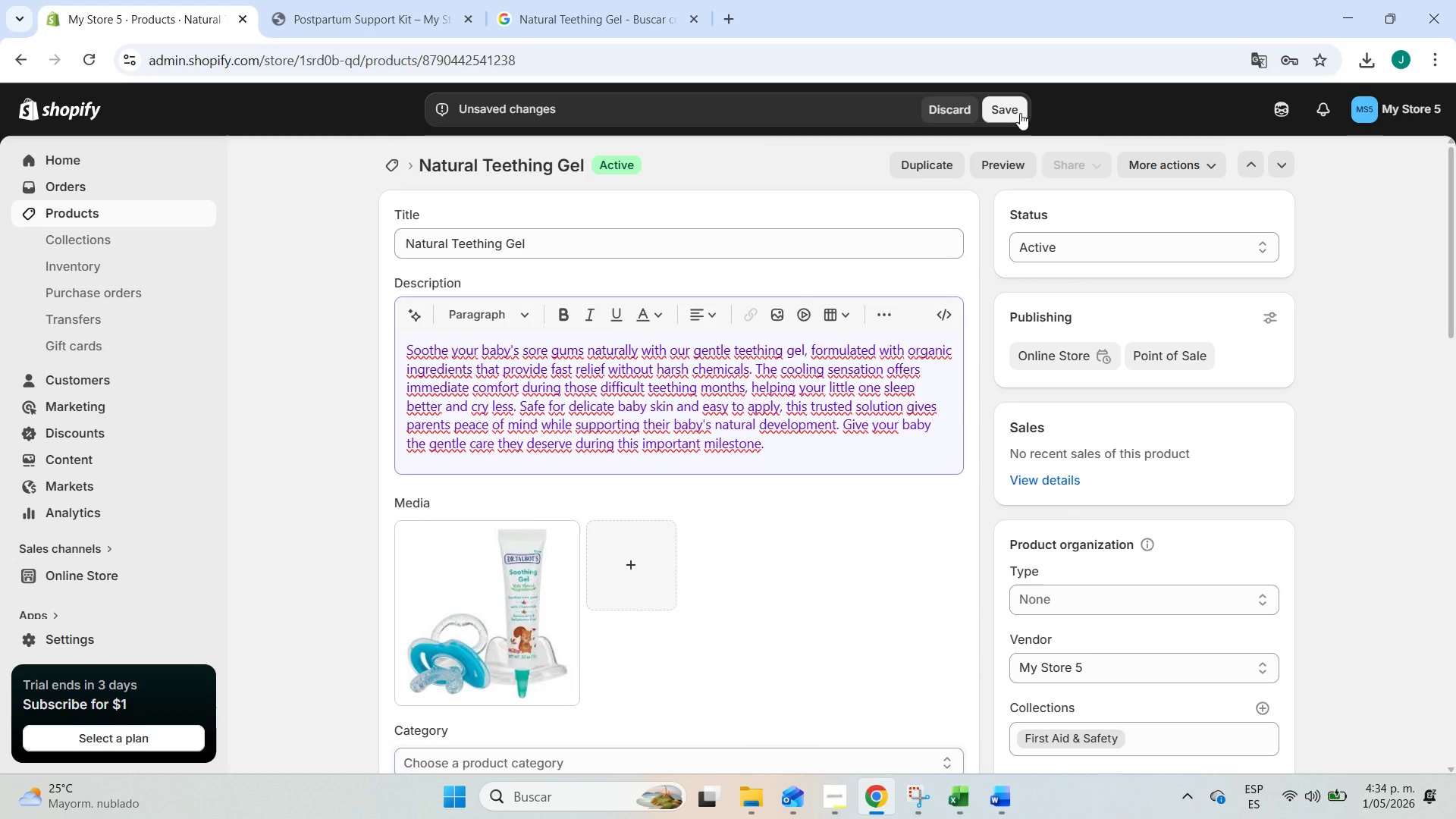 
left_click([1020, 113])
 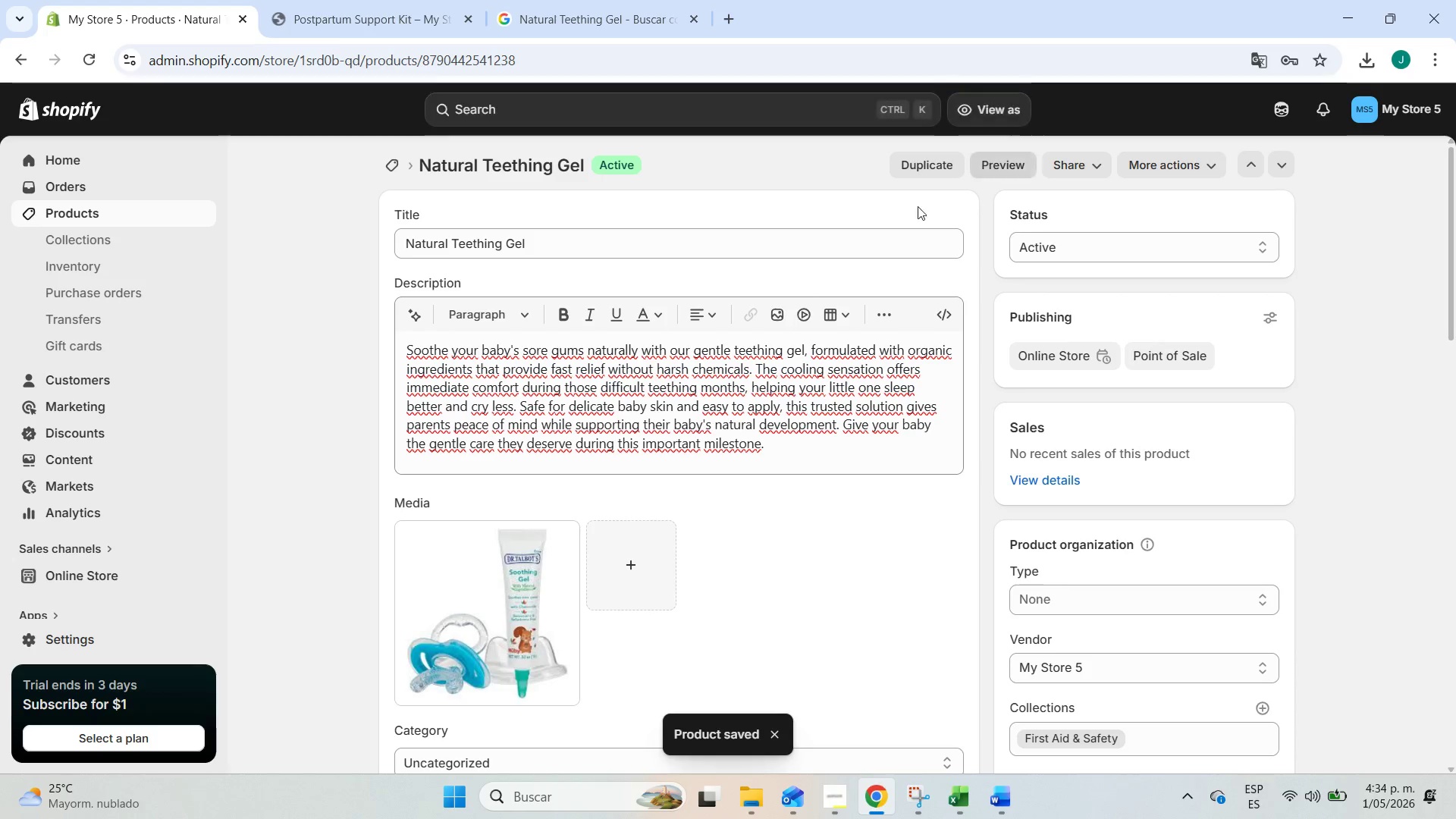 
wait(5.16)
 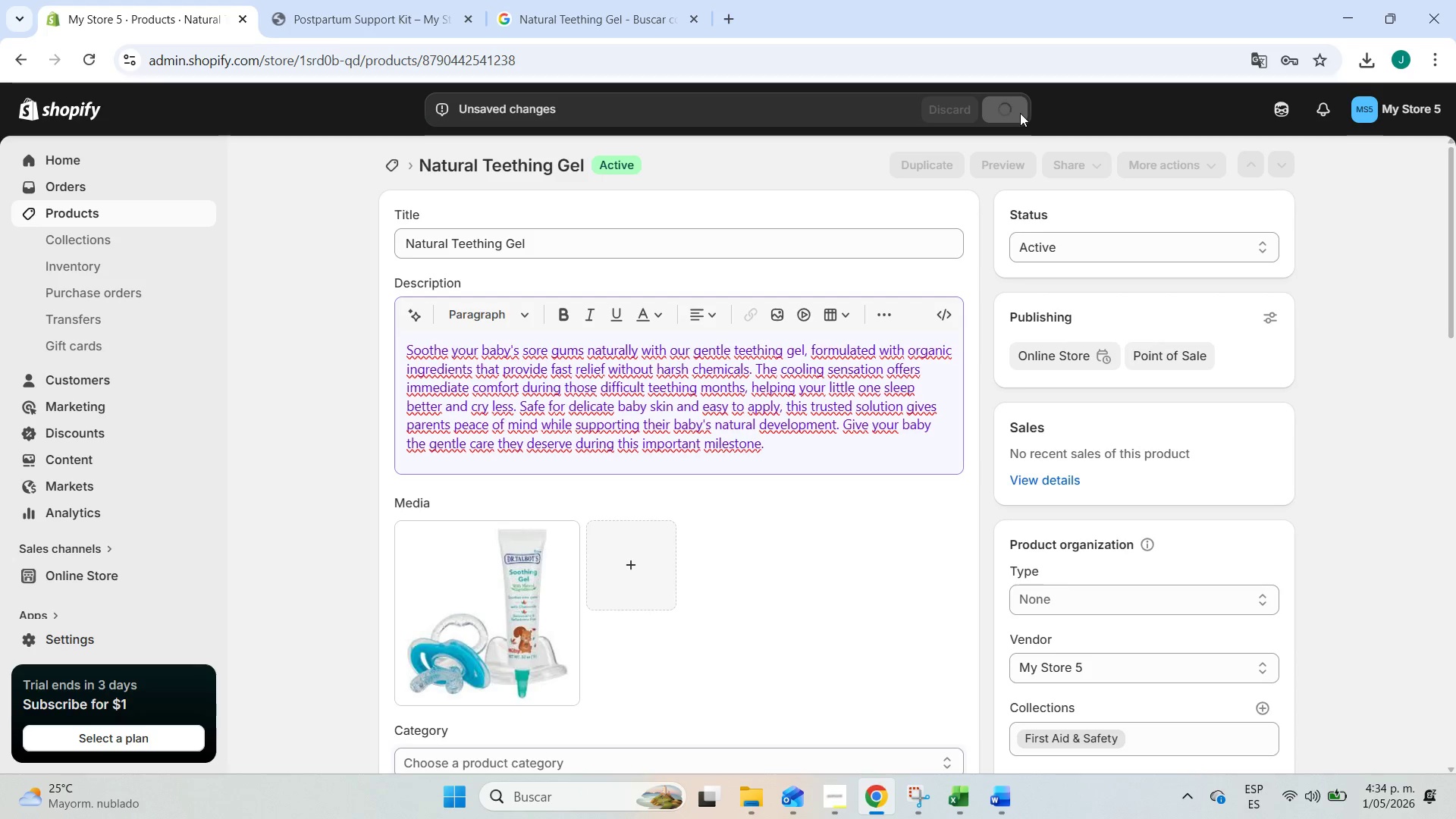 
left_click([118, 215])
 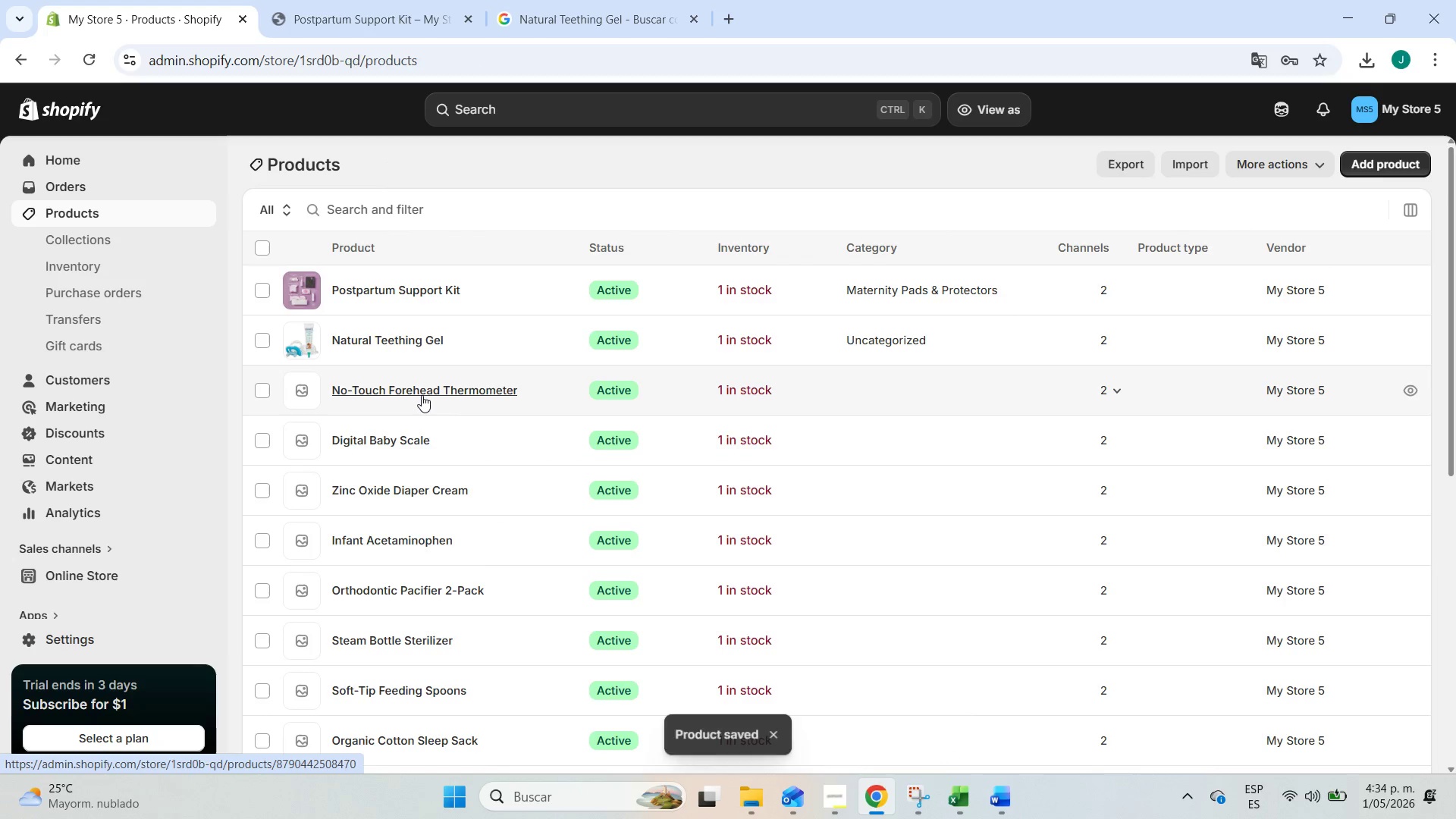 
left_click([865, 337])
 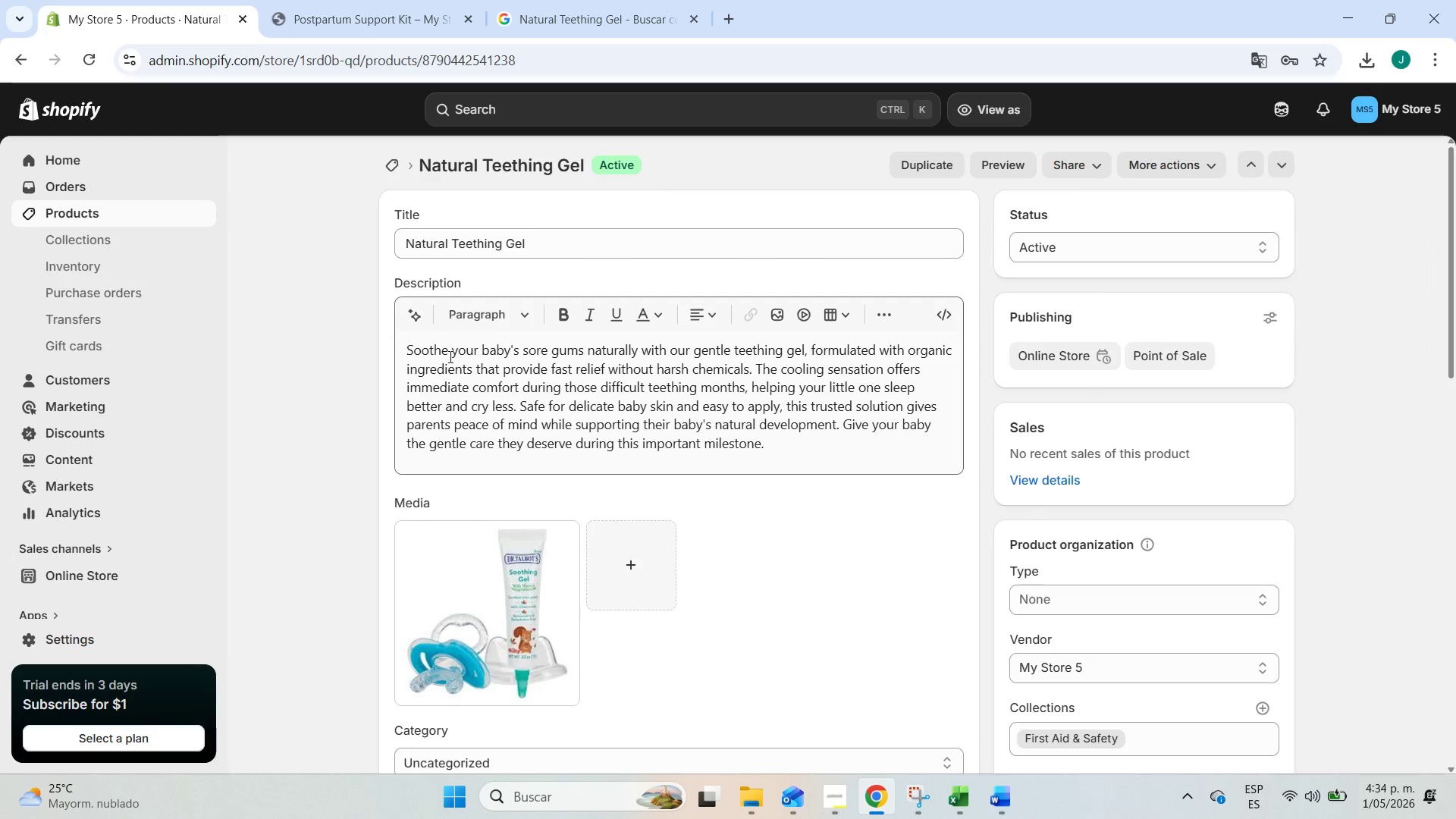 
scroll: coordinate [368, 500], scroll_direction: down, amount: 9.0
 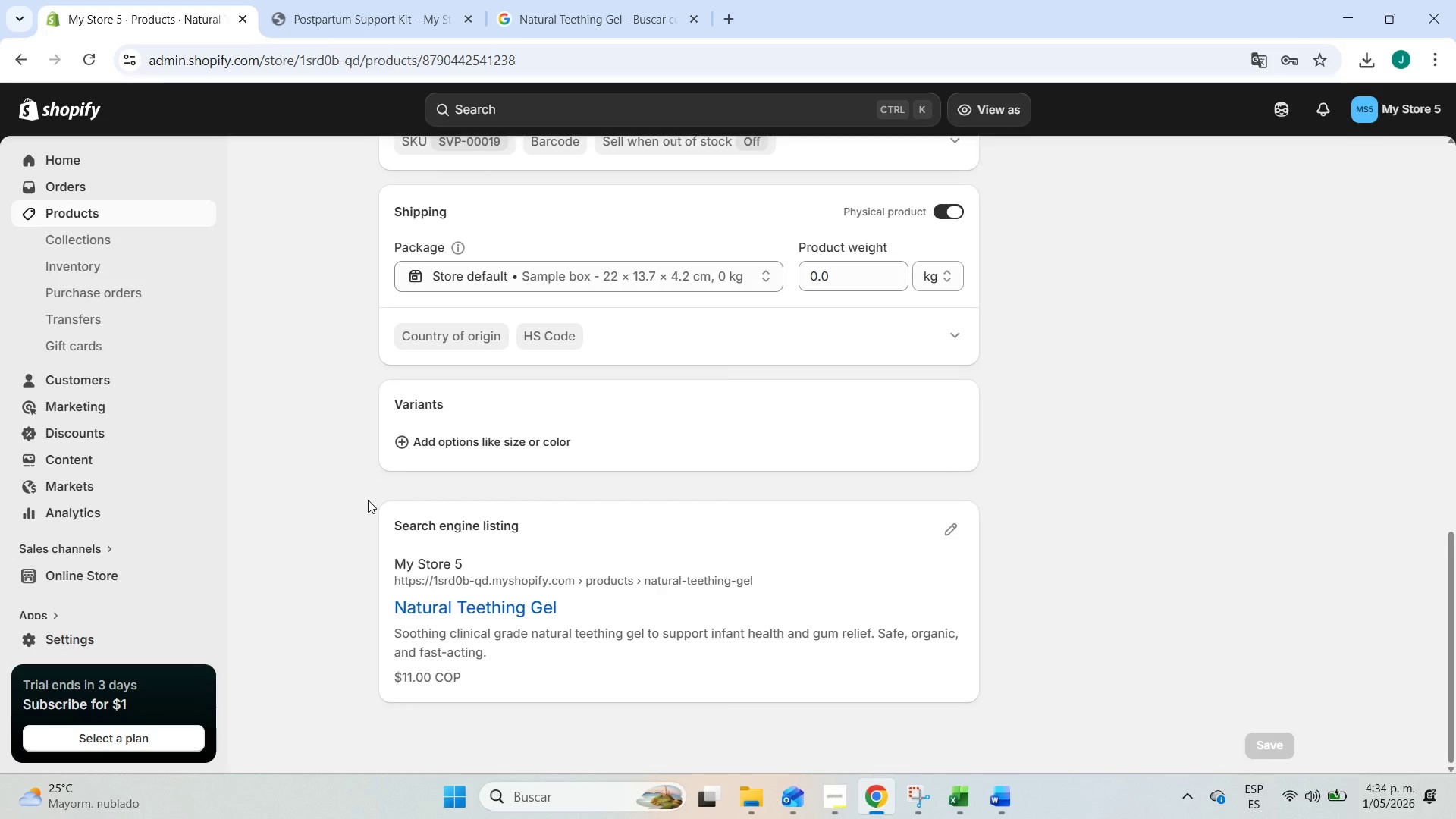 
scroll: coordinate [368, 500], scroll_direction: up, amount: 14.0
 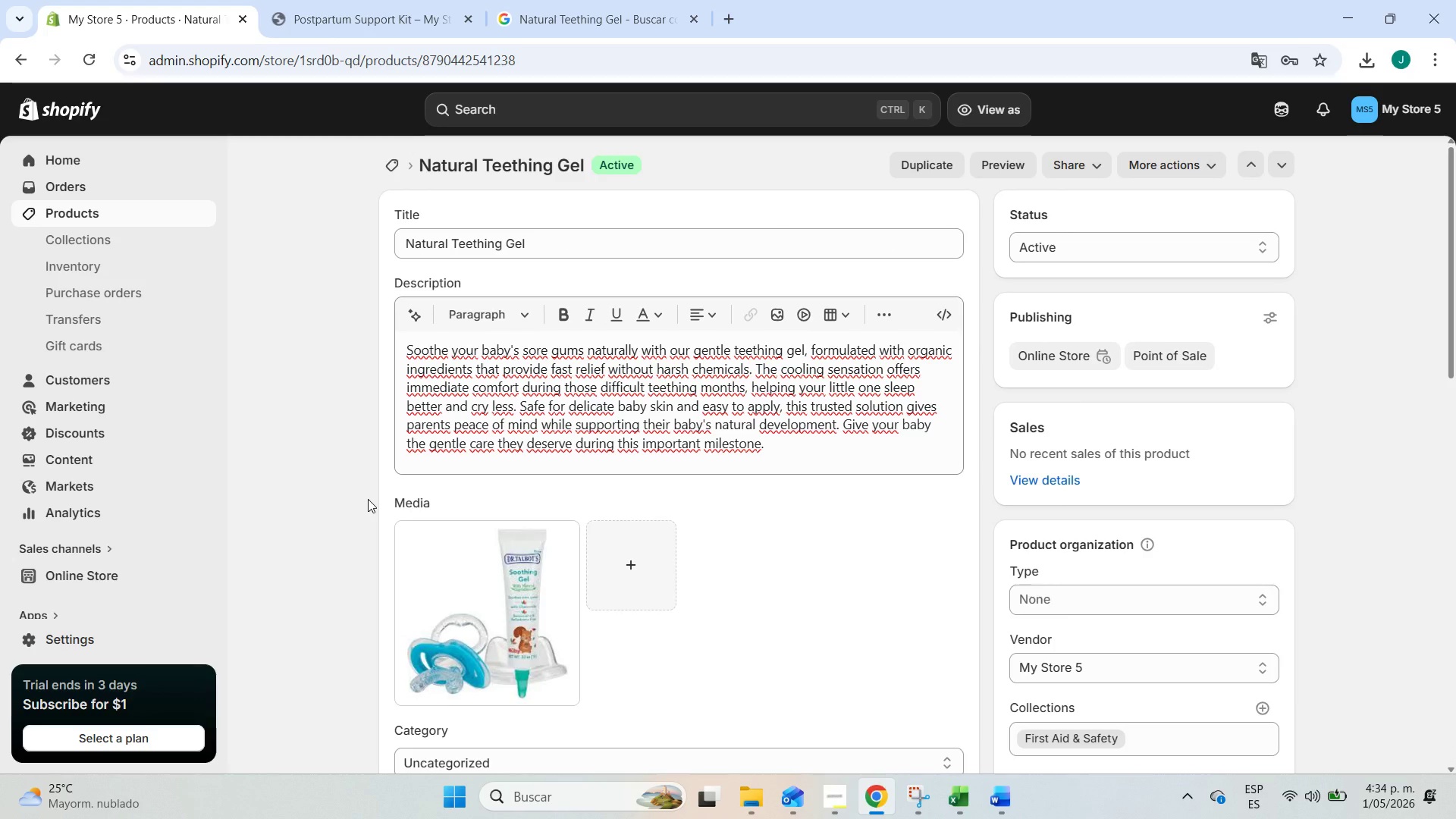 
scroll: coordinate [369, 499], scroll_direction: down, amount: 4.0
 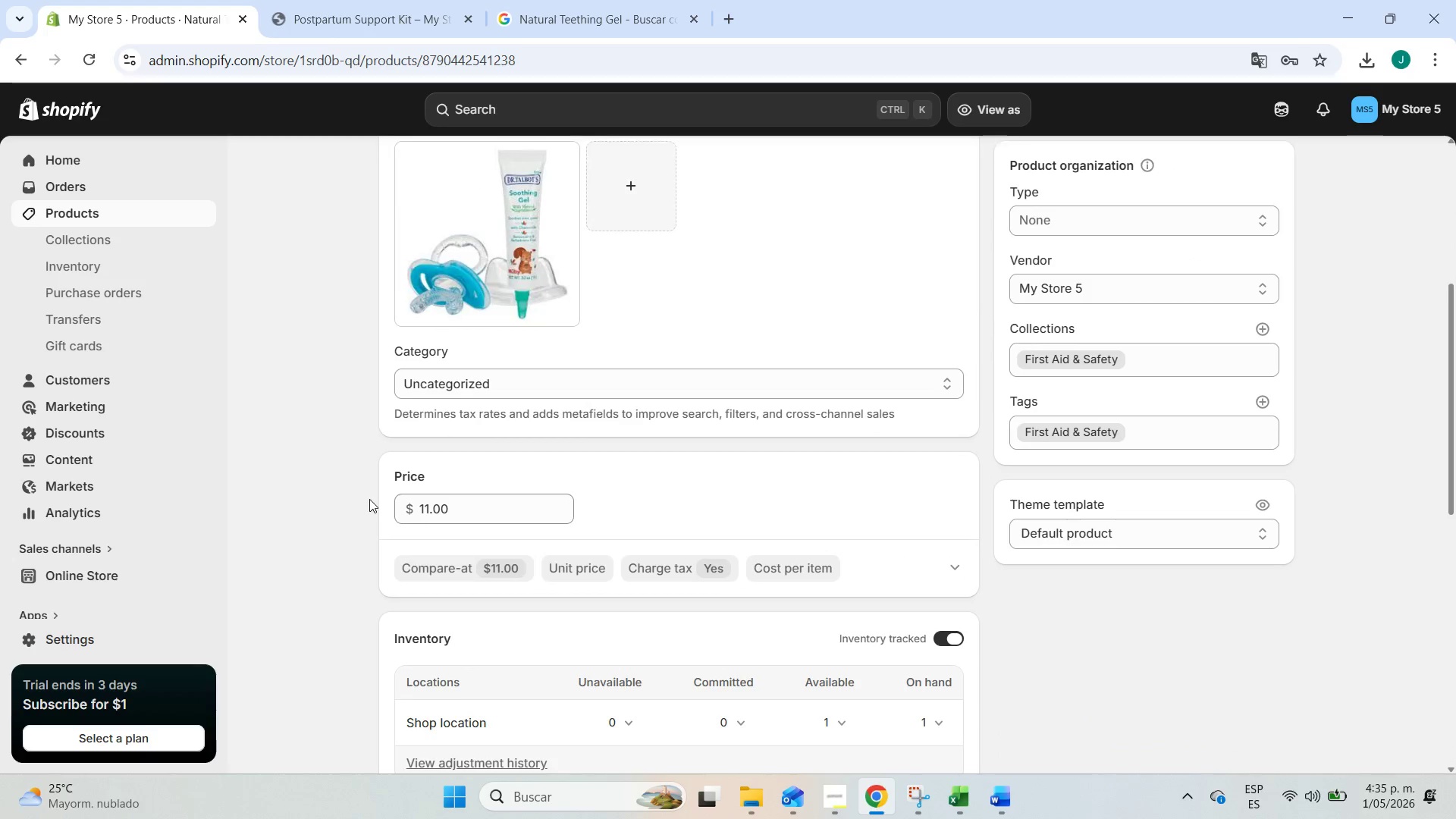 
scroll: coordinate [344, 488], scroll_direction: up, amount: 12.0
 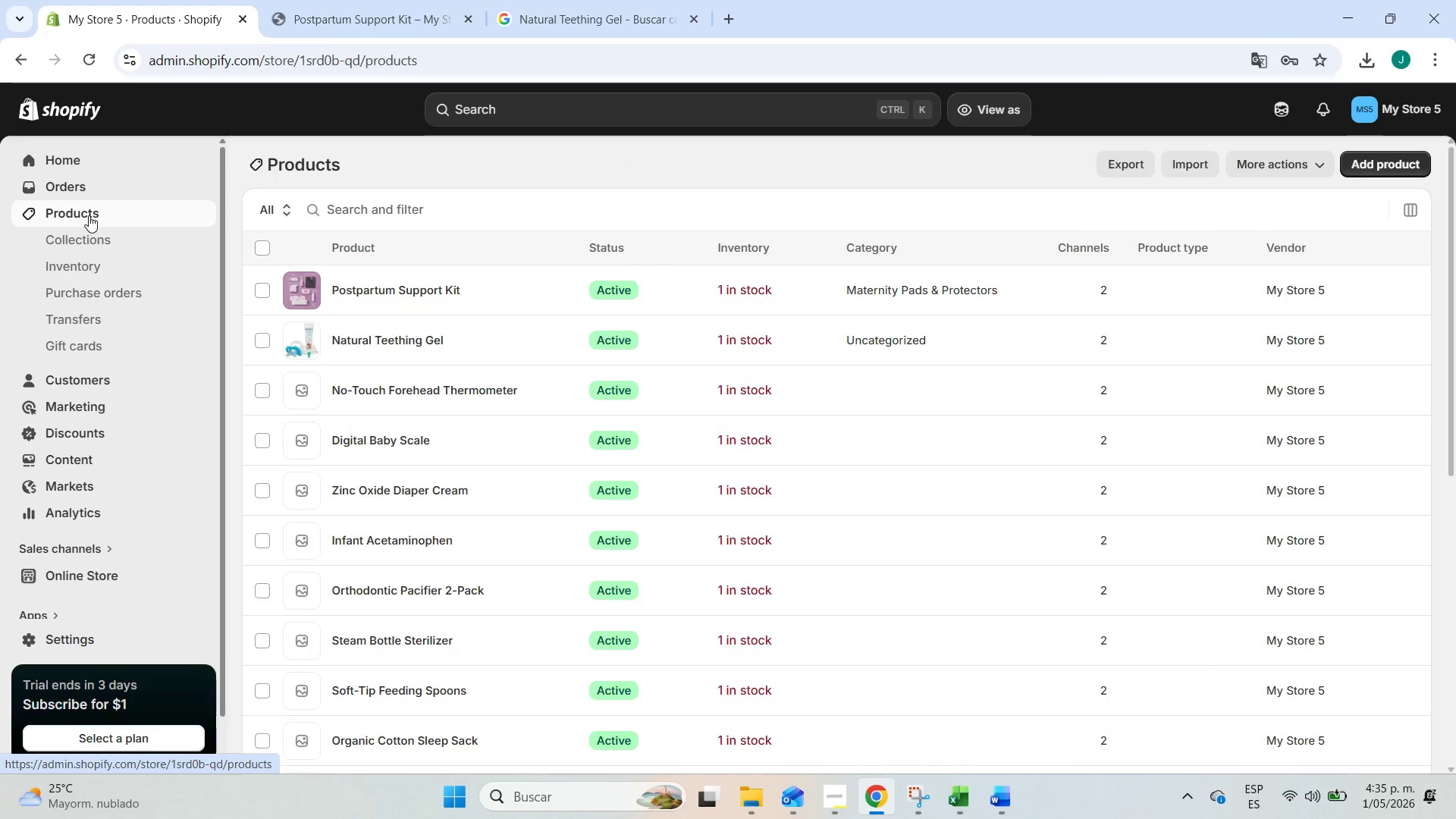 
scroll: coordinate [950, 391], scroll_direction: down, amount: 3.0
 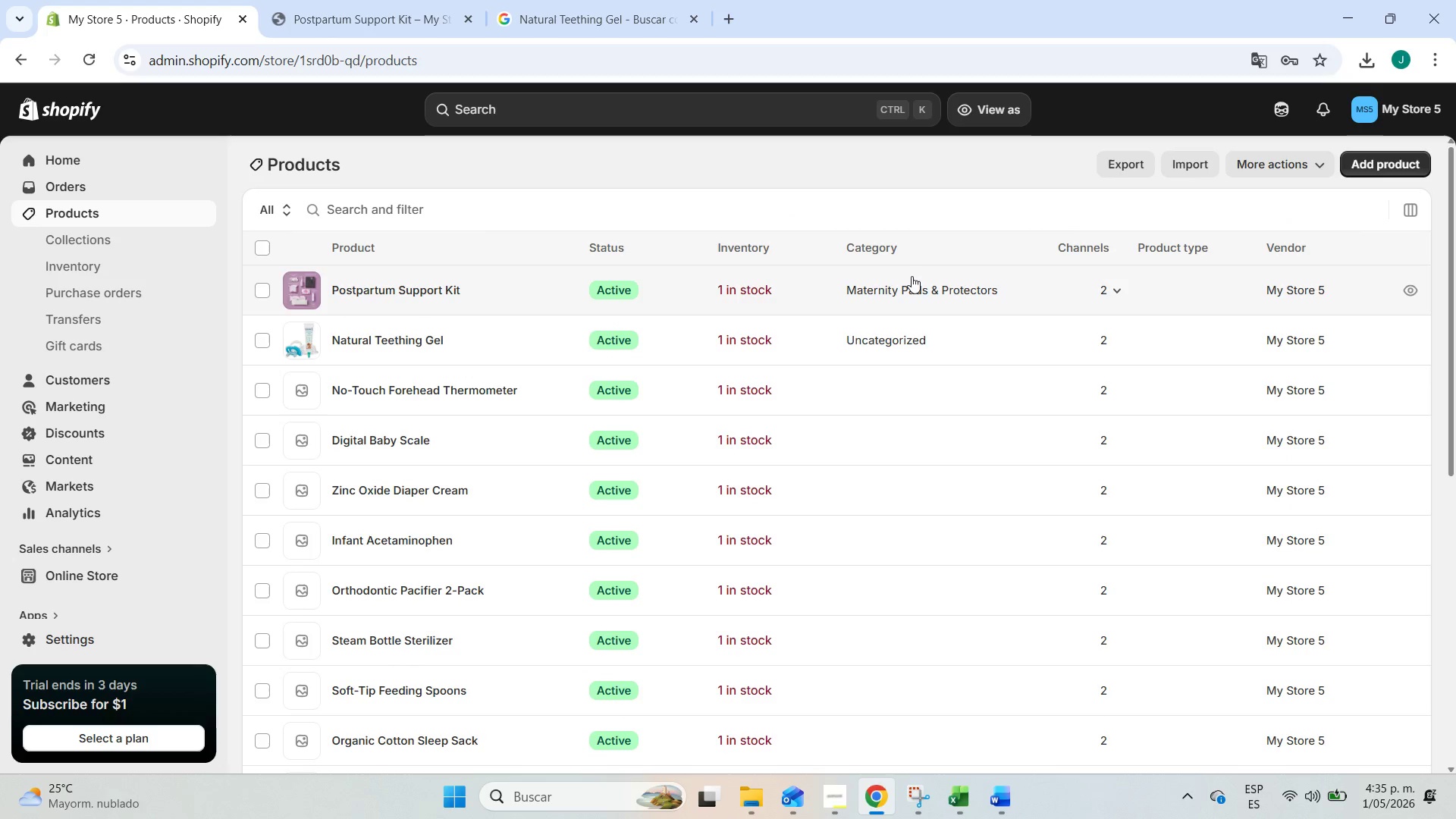 
left_click([918, 290])
 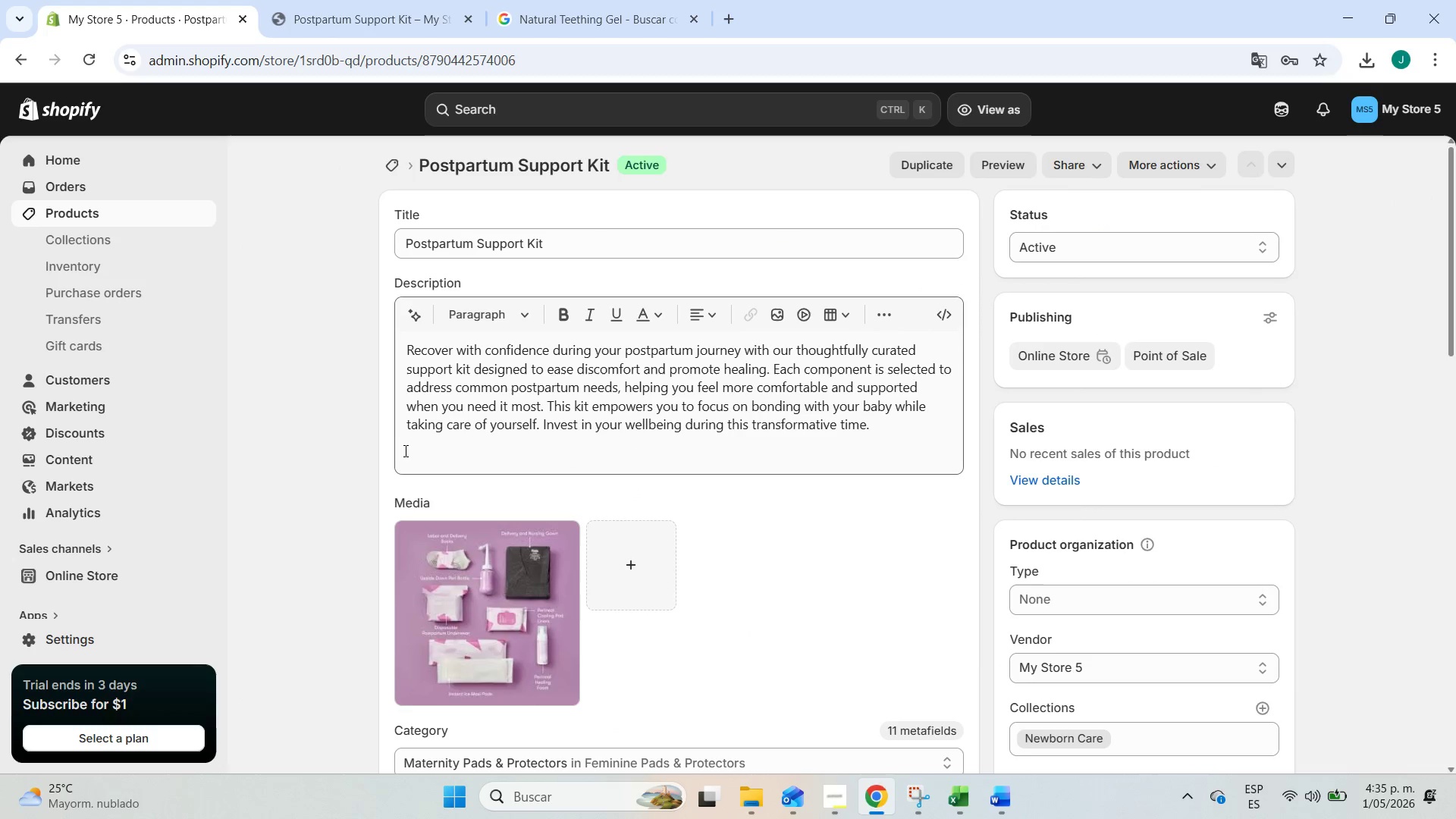 
scroll: coordinate [422, 456], scroll_direction: down, amount: 3.0
 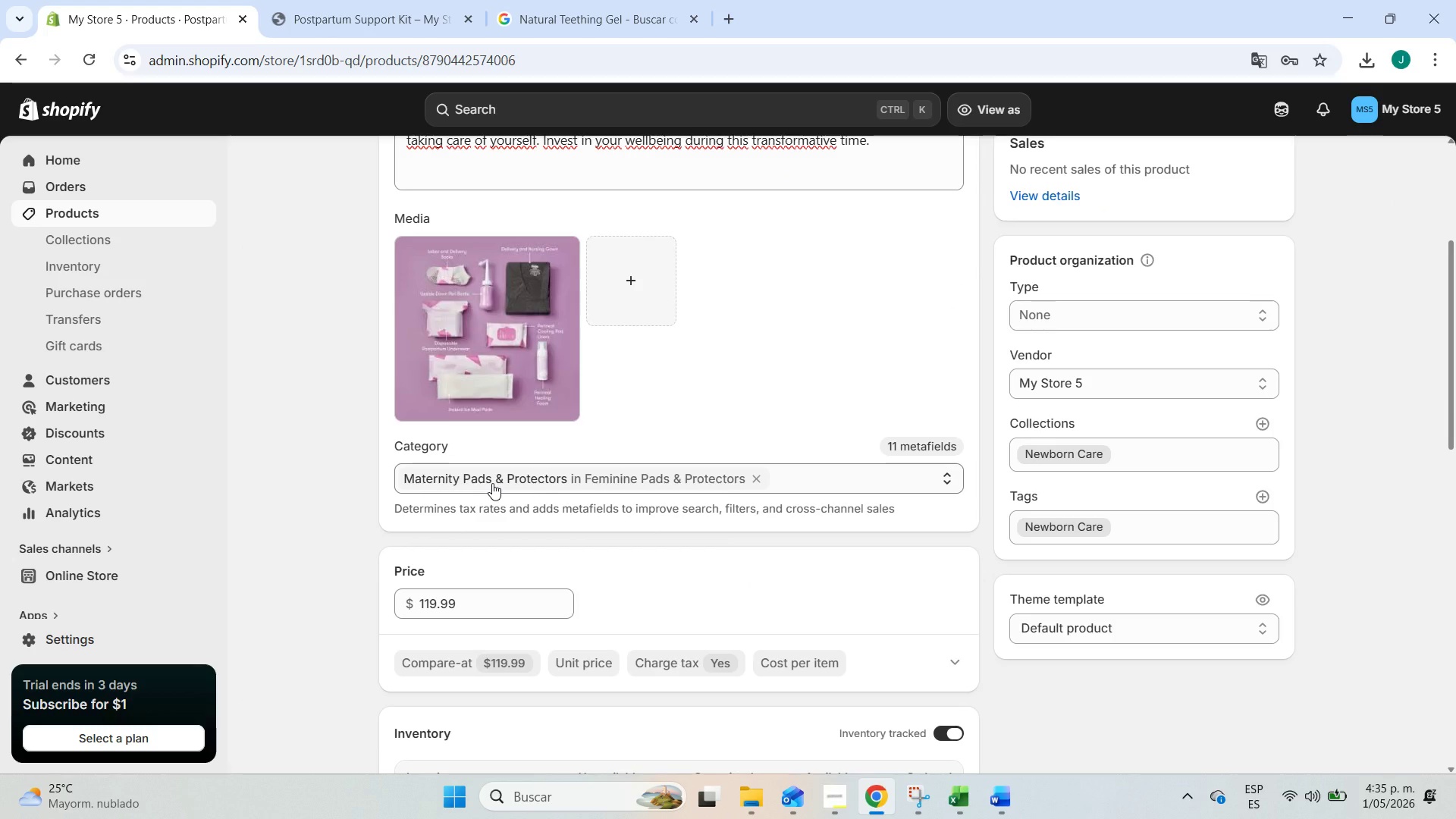 
scroll: coordinate [372, 429], scroll_direction: up, amount: 6.0
 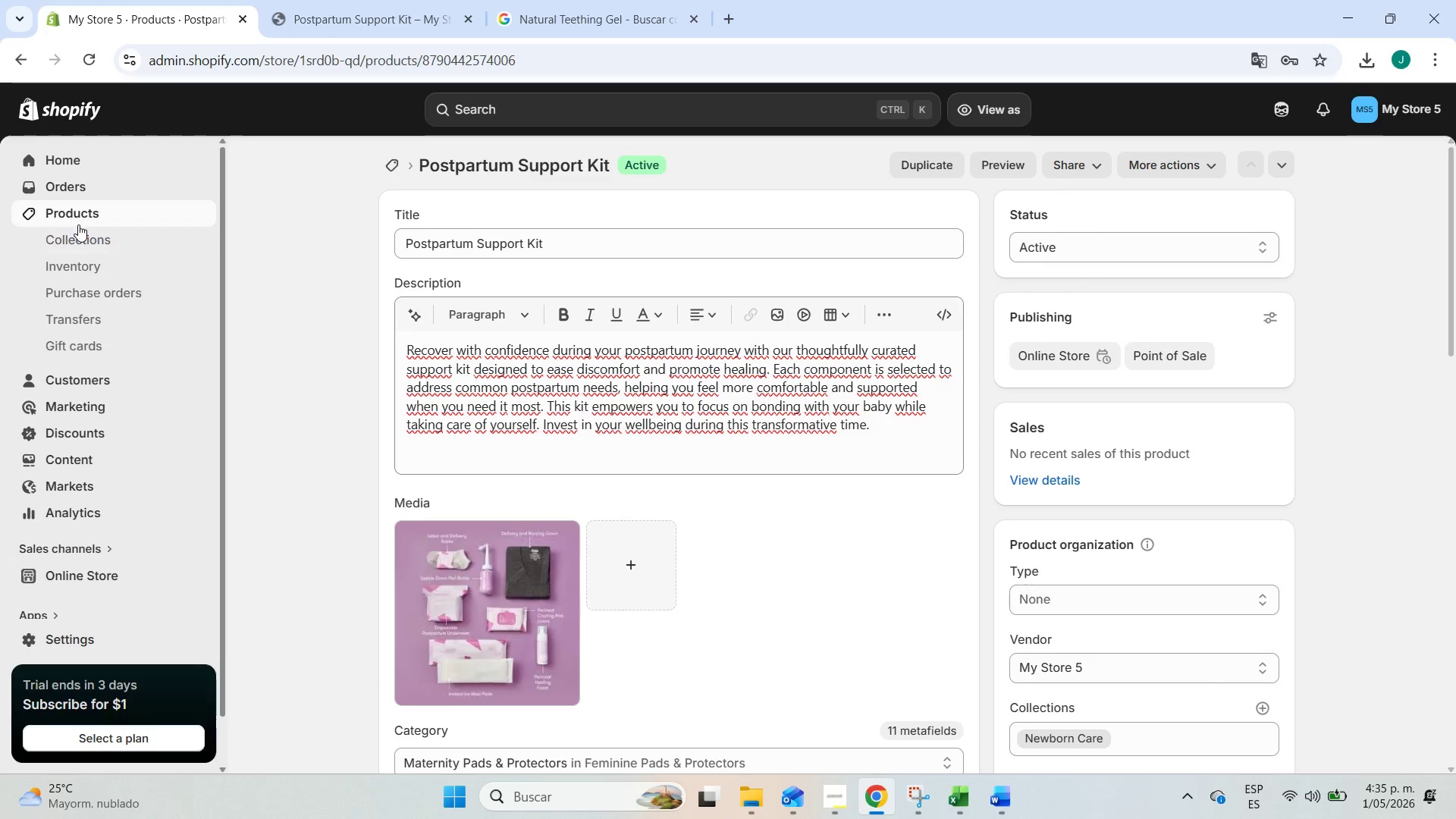 
left_click([77, 224])
 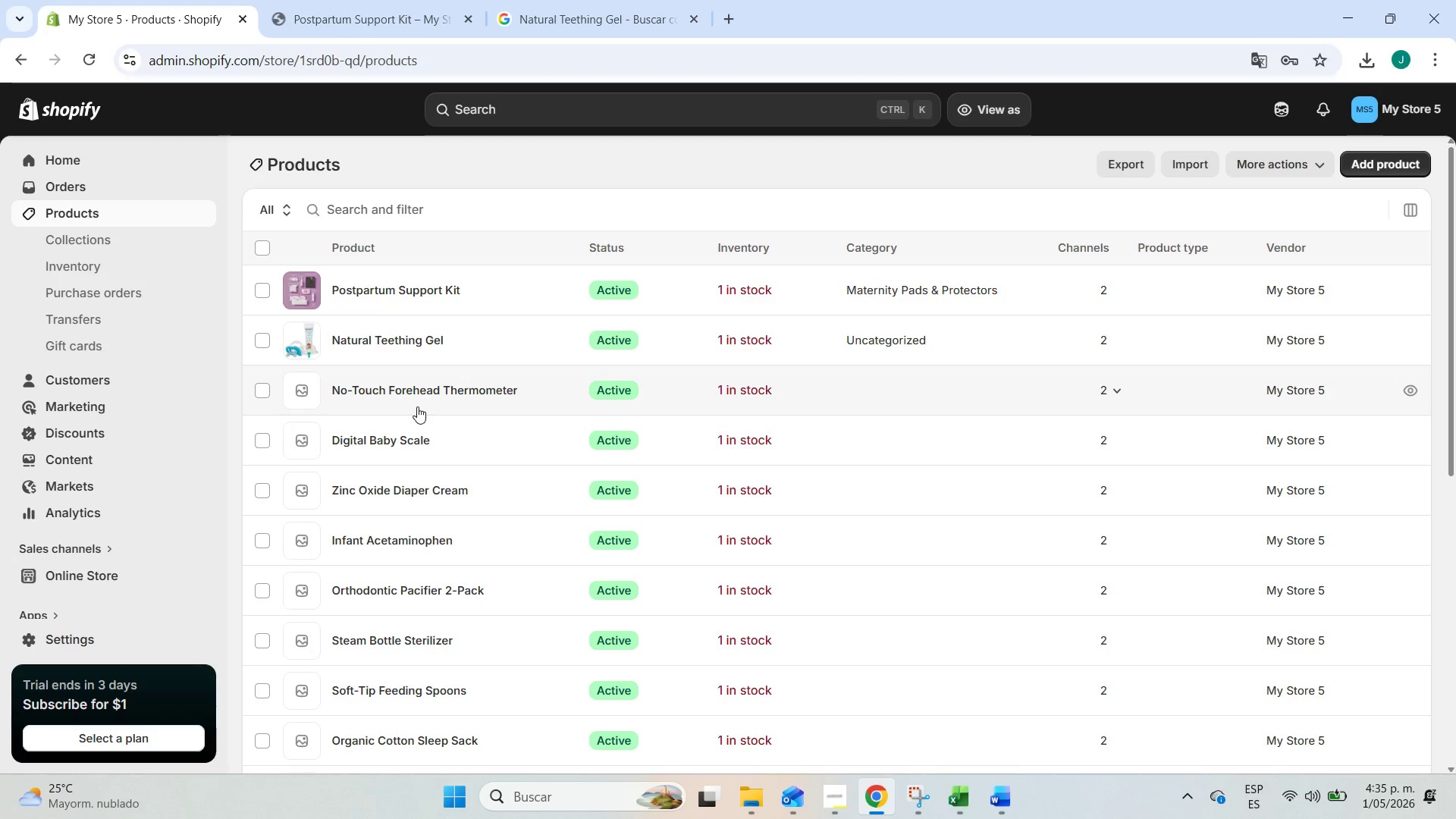 
left_click([398, 345])
 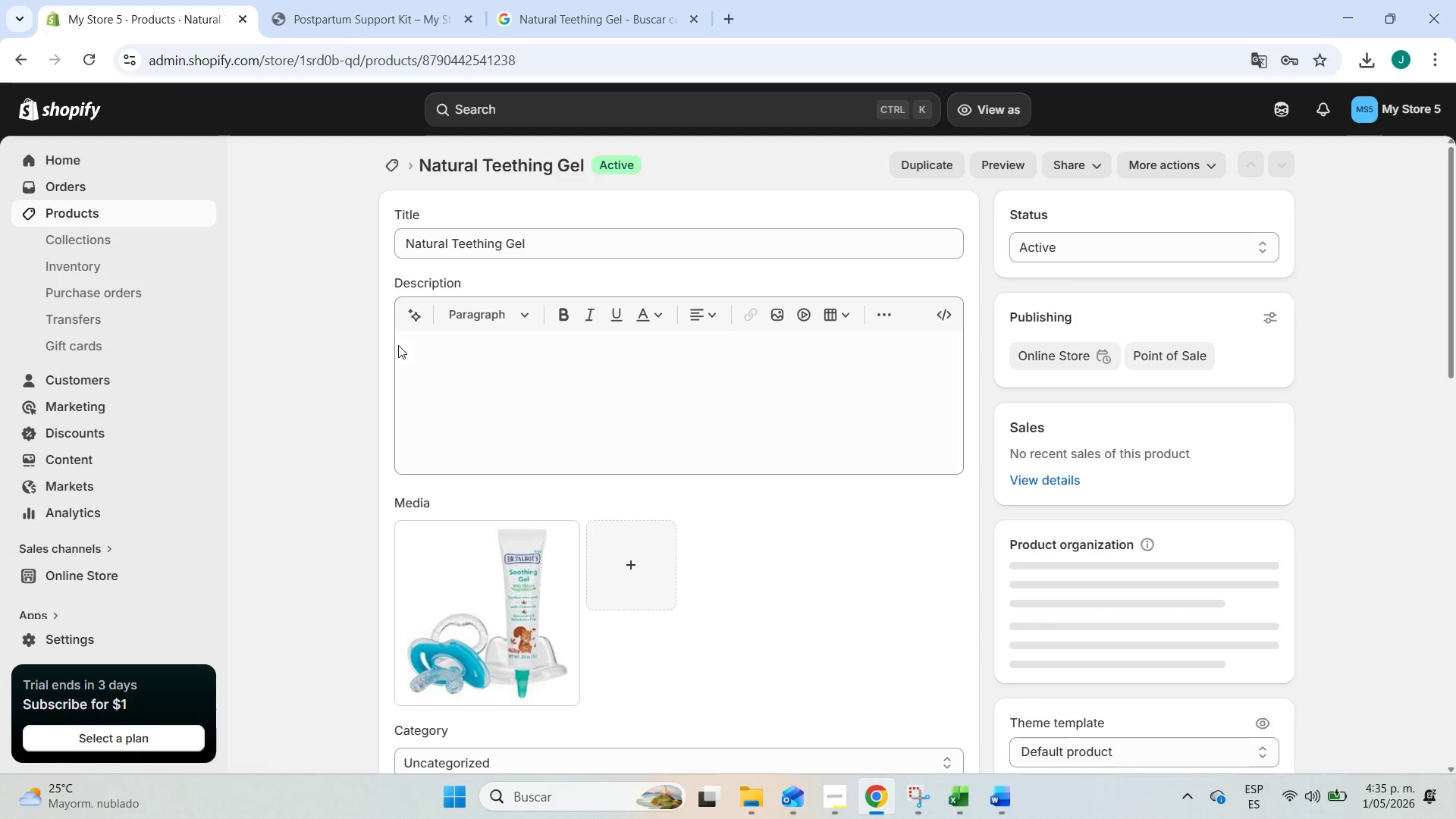 
scroll: coordinate [491, 481], scroll_direction: down, amount: 3.0
 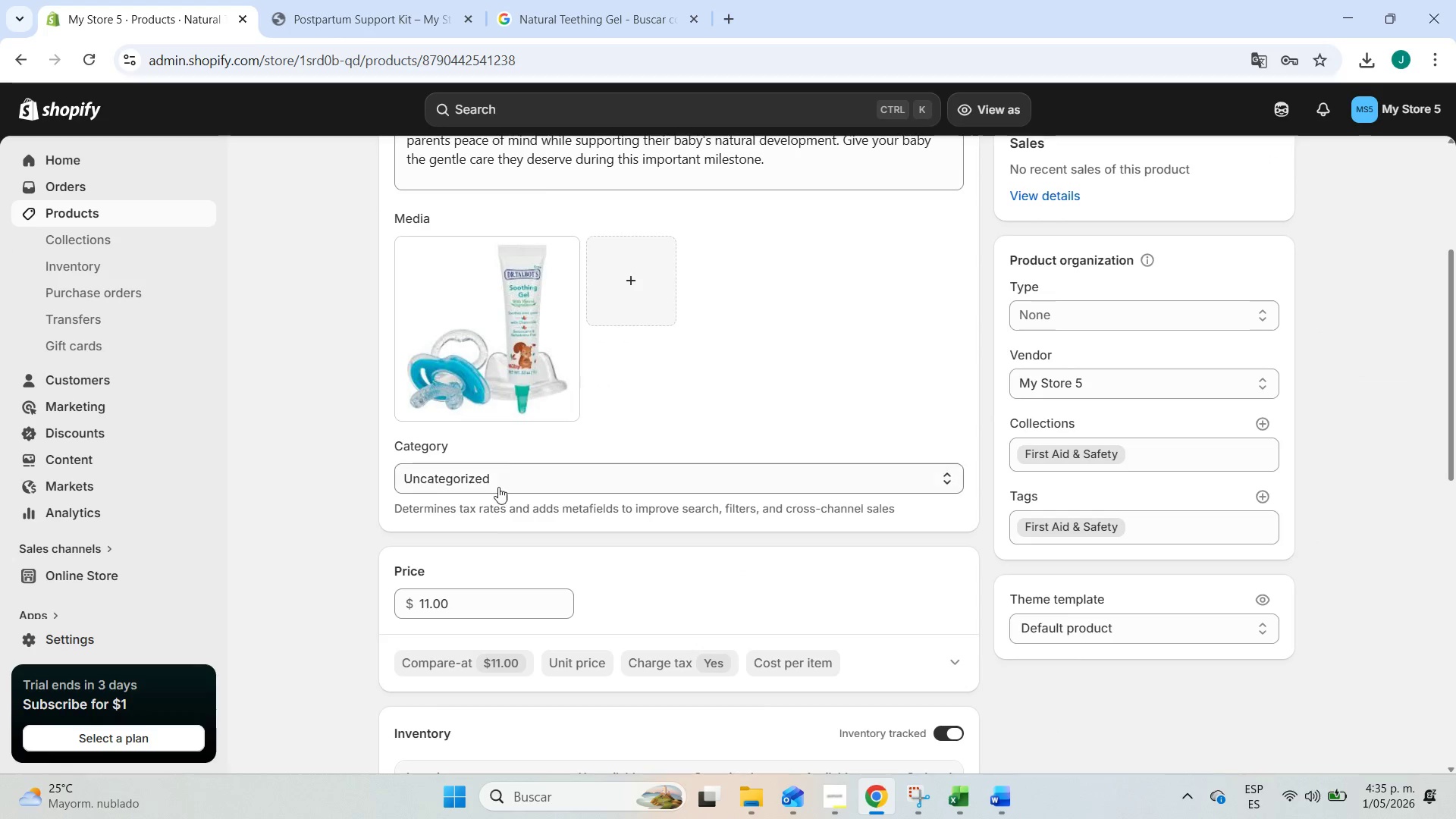 
left_click([500, 481])
 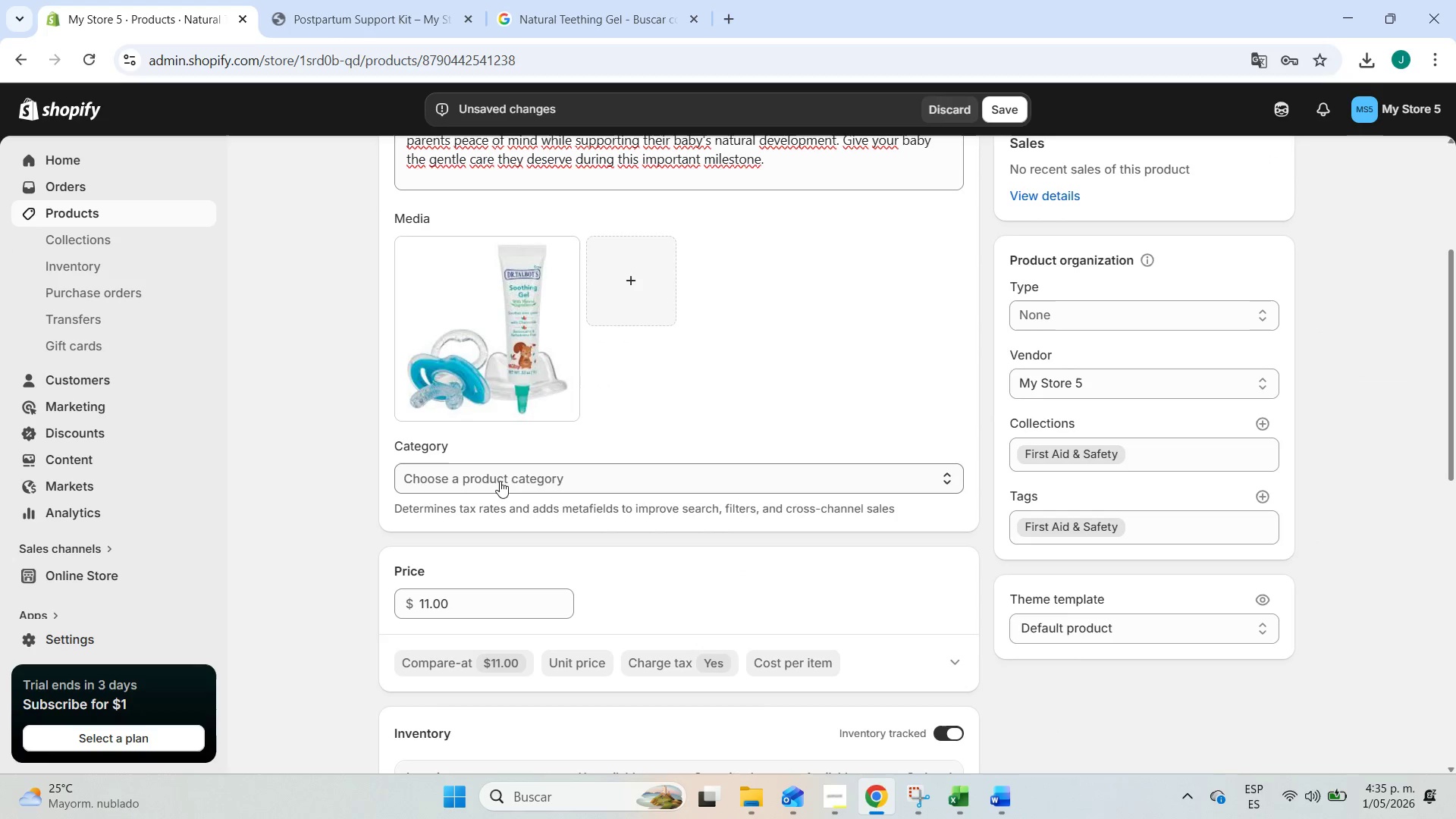 
mouse_move([563, 463])
 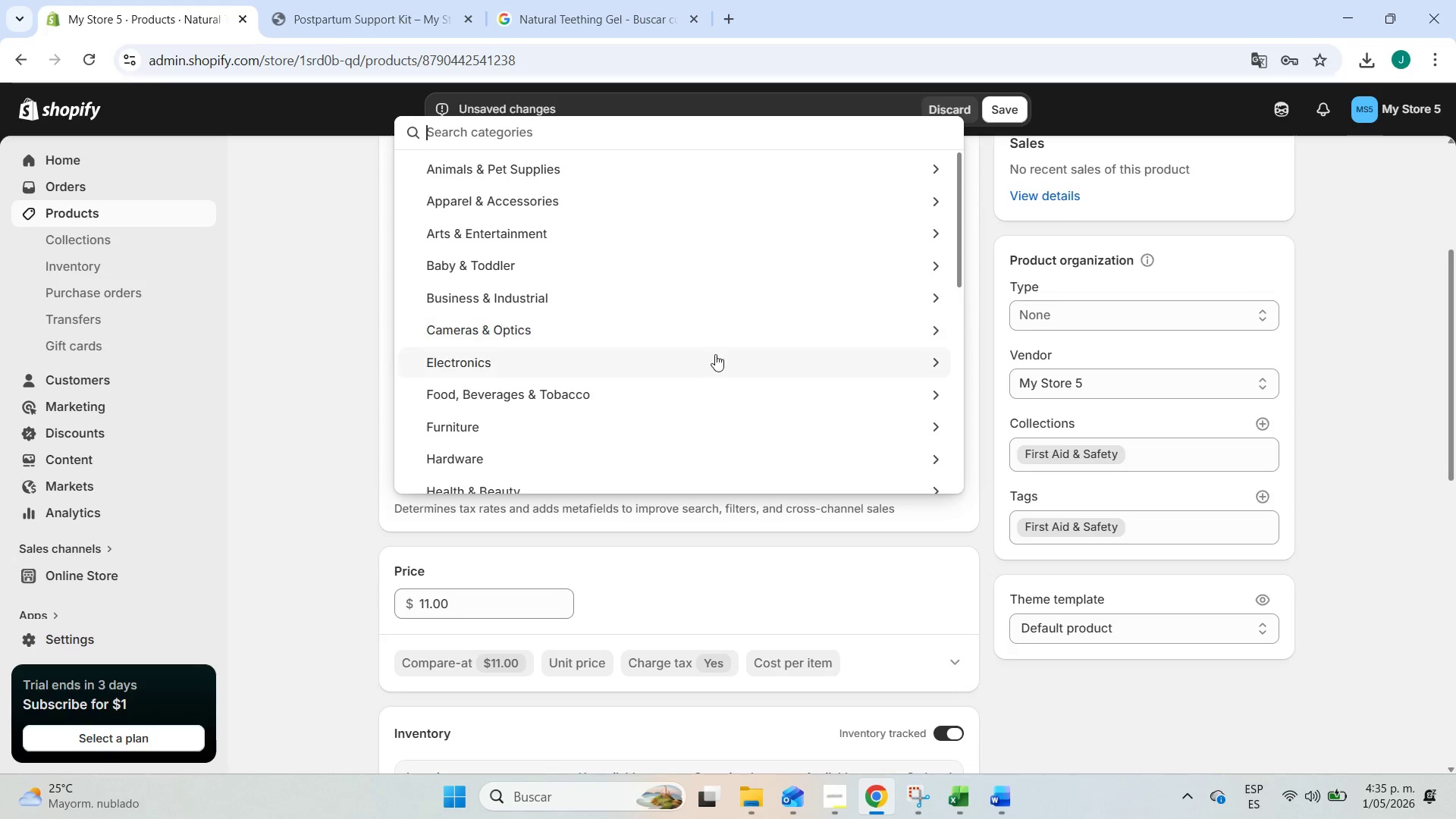 
scroll: coordinate [671, 405], scroll_direction: down, amount: 10.0
 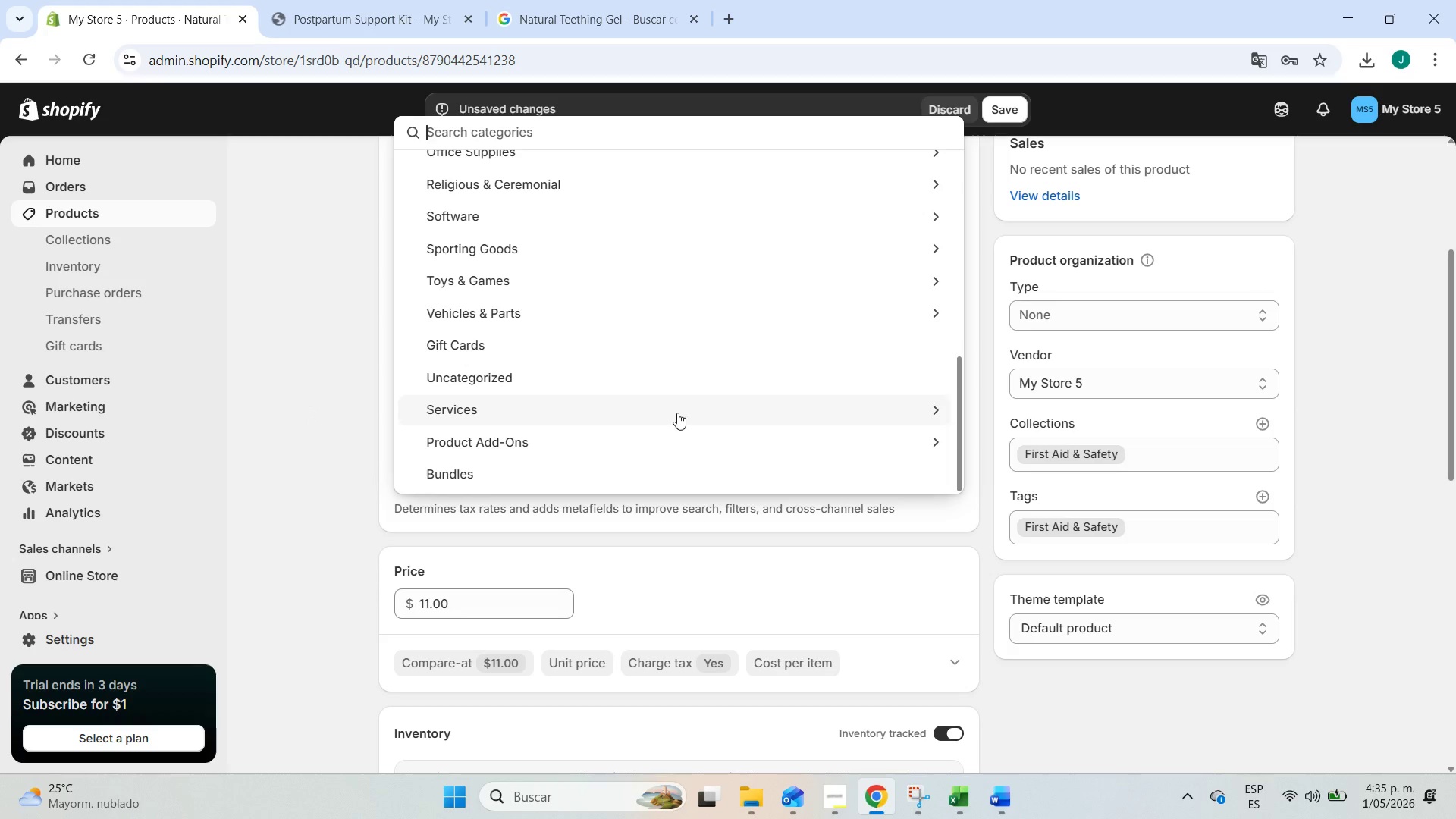 
scroll: coordinate [637, 223], scroll_direction: up, amount: 17.0
 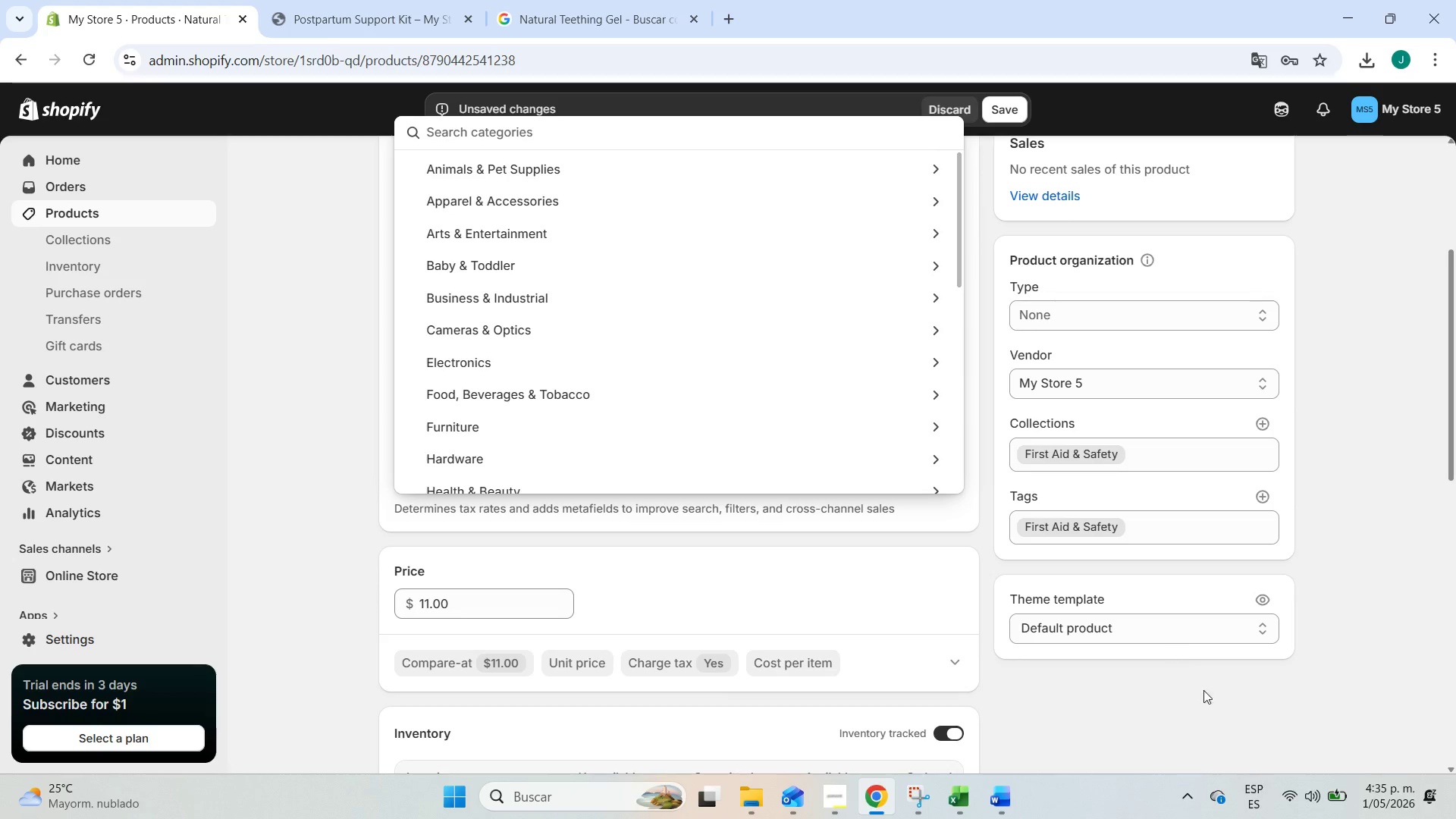 
wait(5.32)
 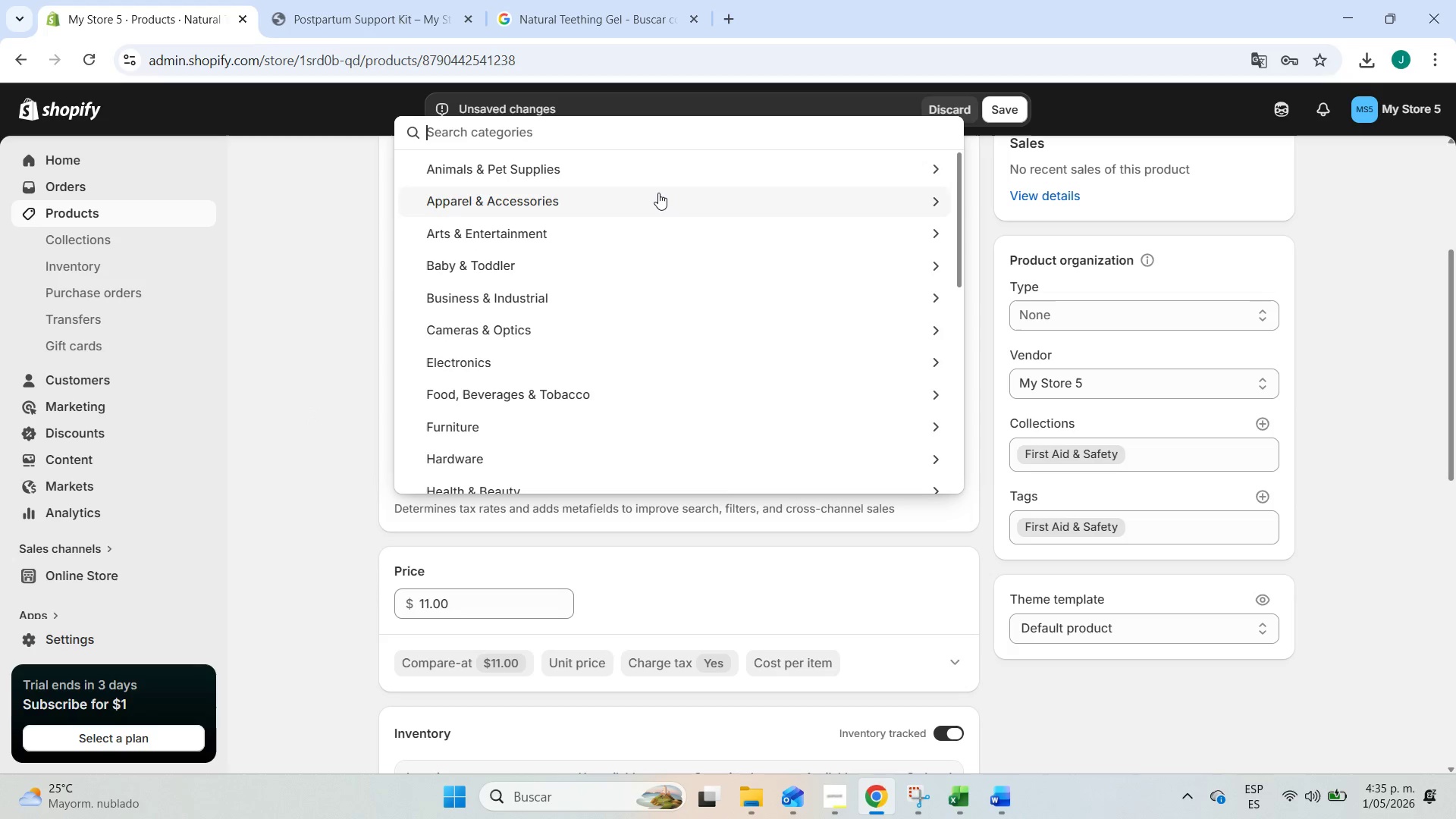 
scroll: coordinate [354, 485], scroll_direction: up, amount: 5.0
 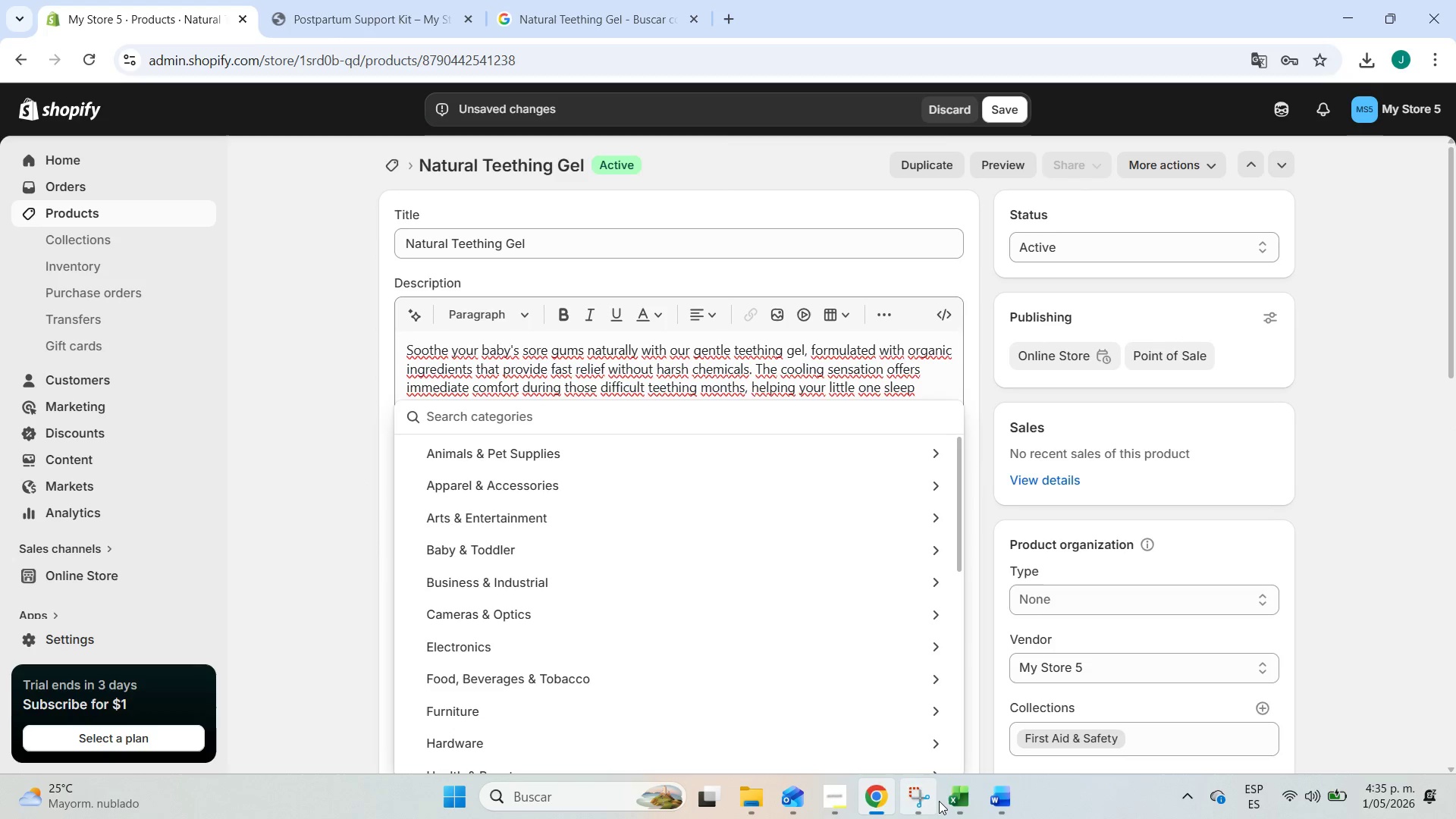 
left_click([956, 792])
 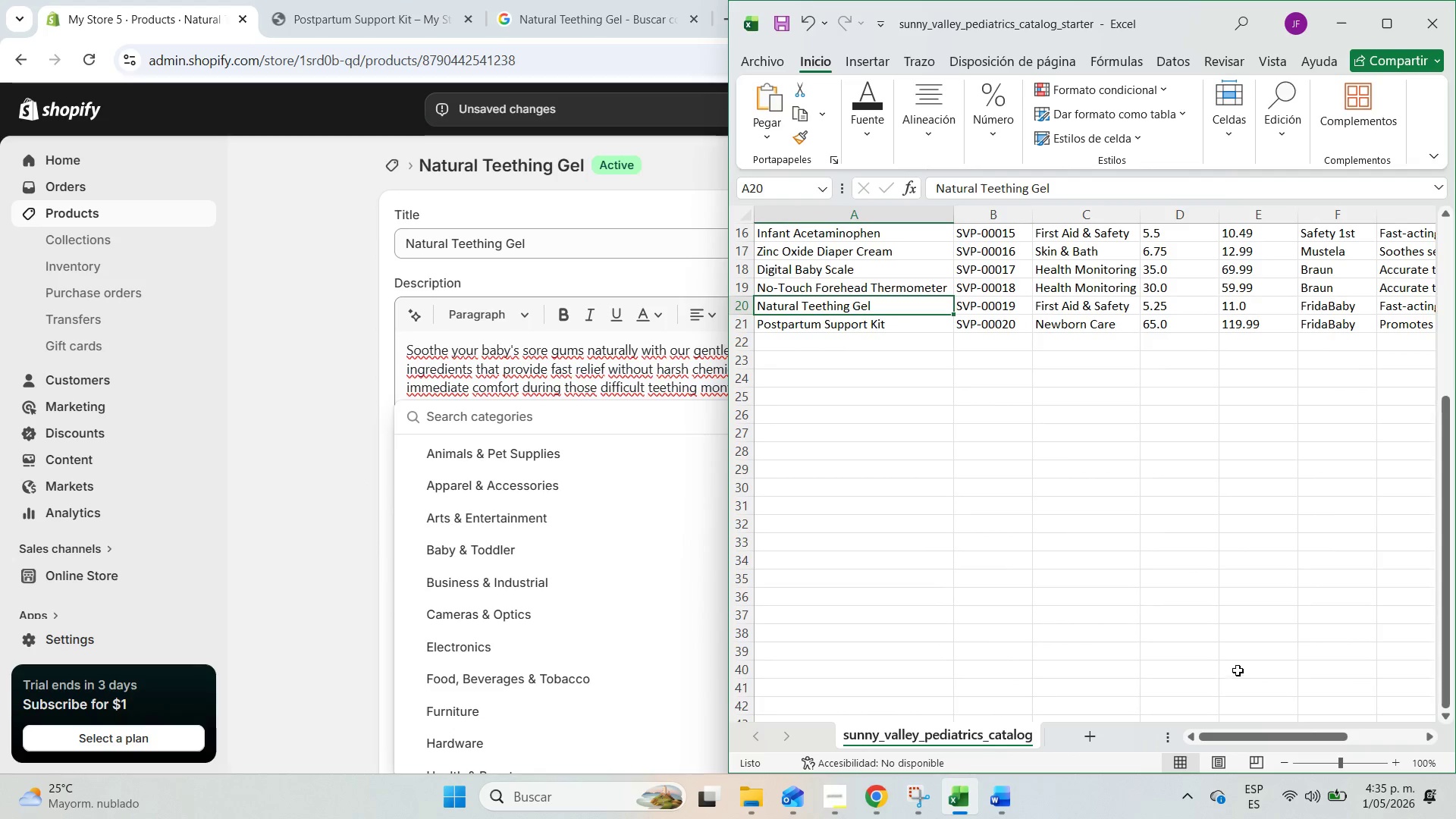 
scroll: coordinate [1247, 677], scroll_direction: up, amount: 8.0
 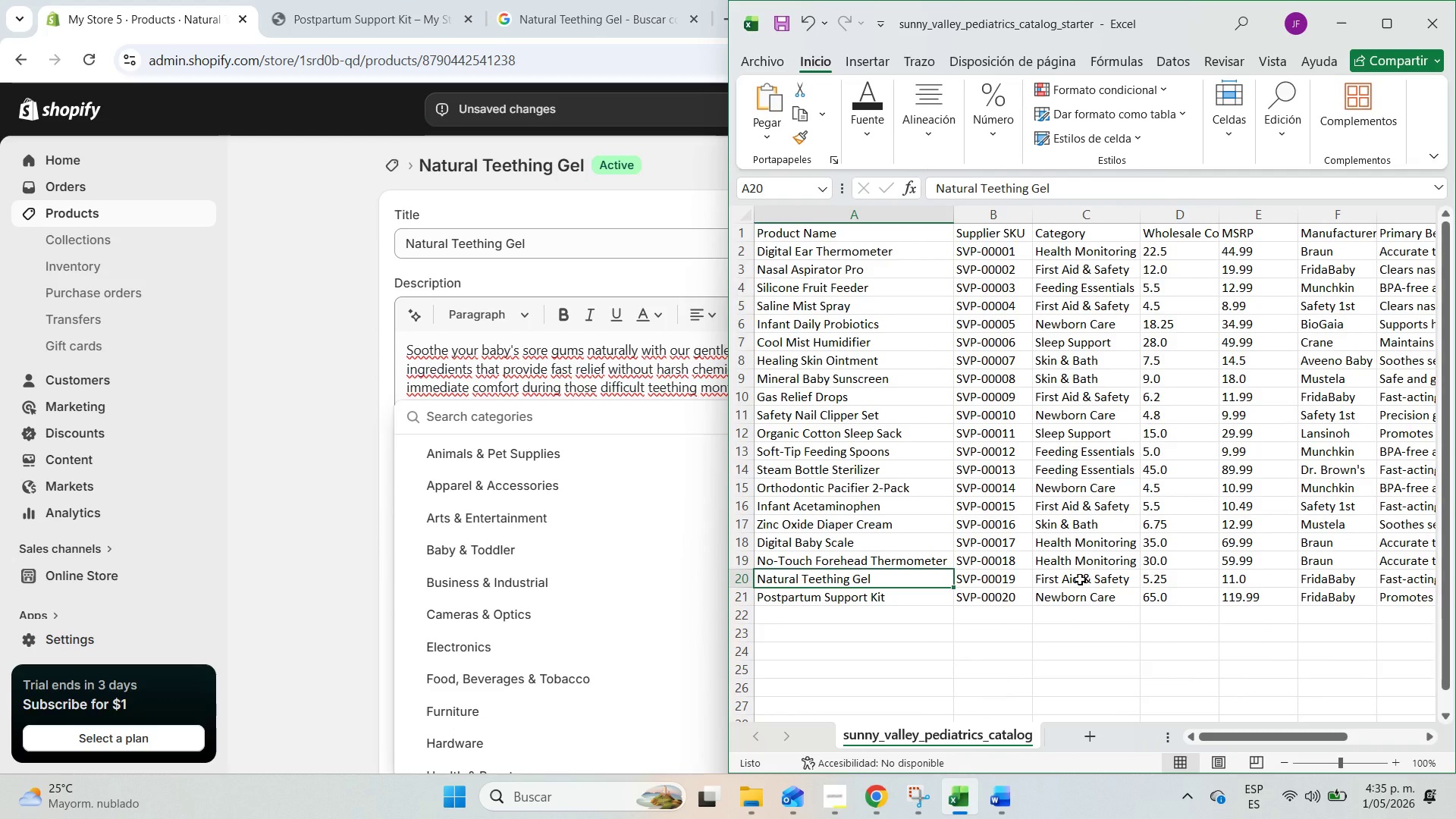 
double_click([1080, 579])
 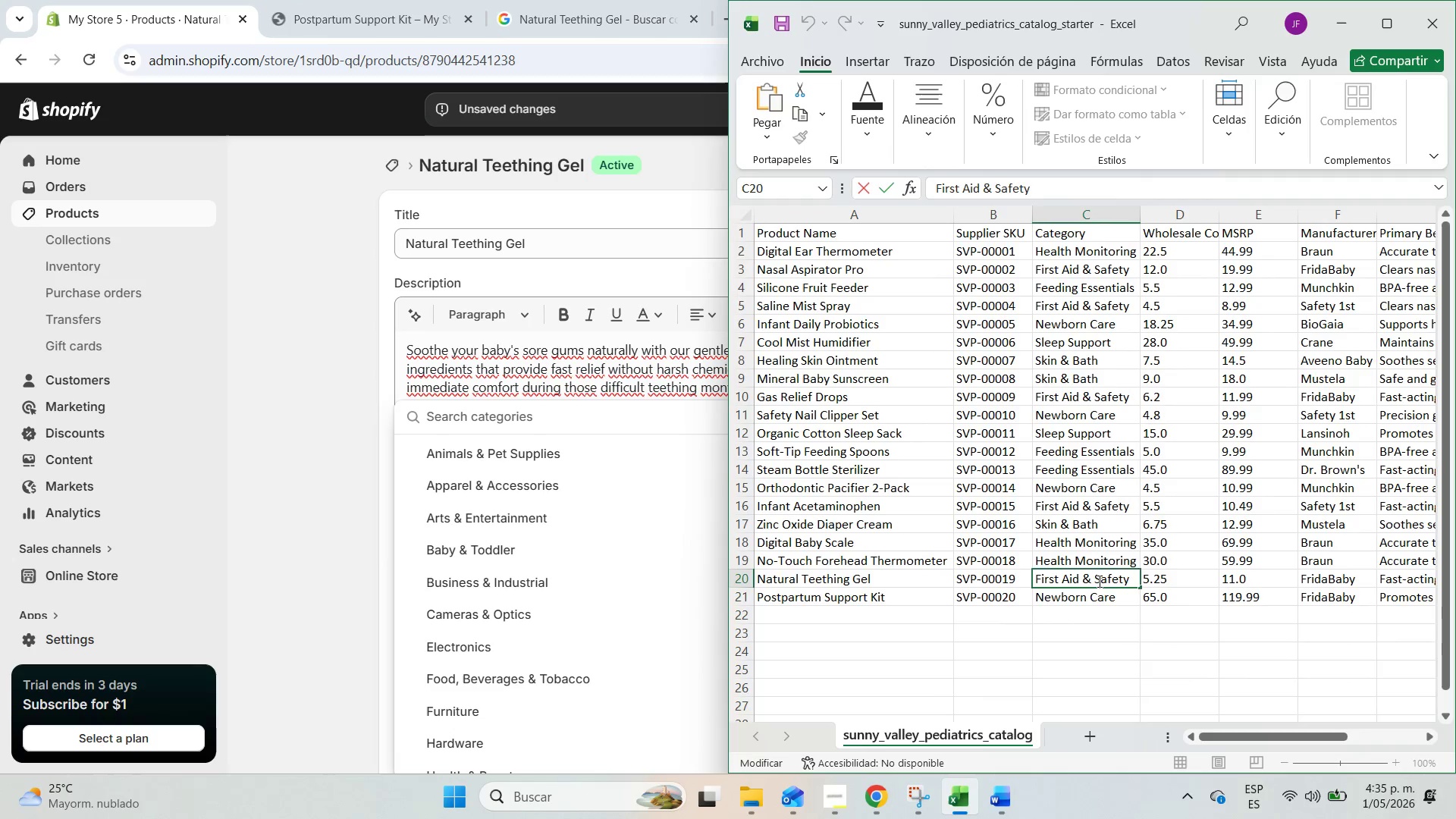 
double_click([1098, 581])
 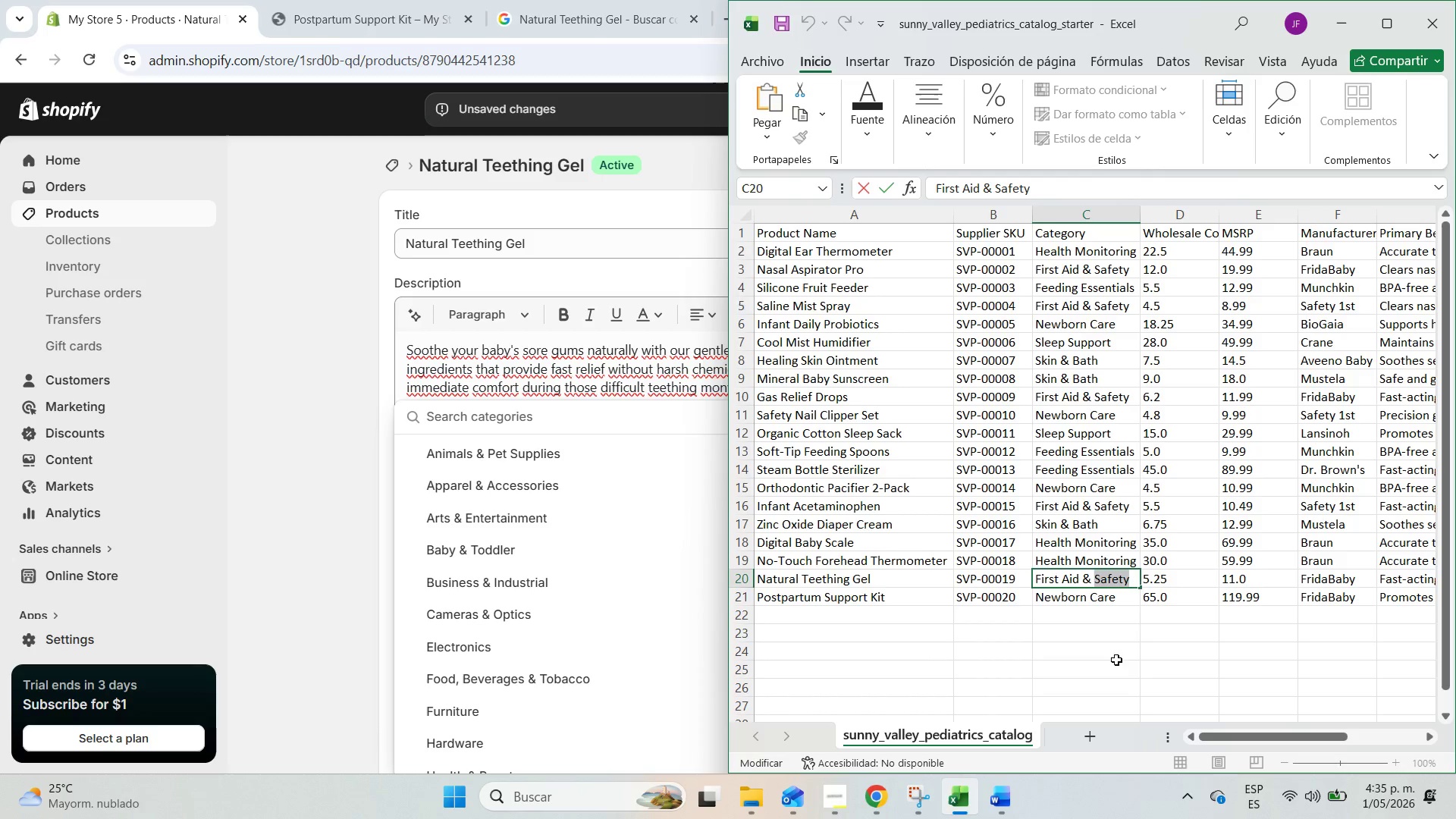 
left_click([1116, 640])
 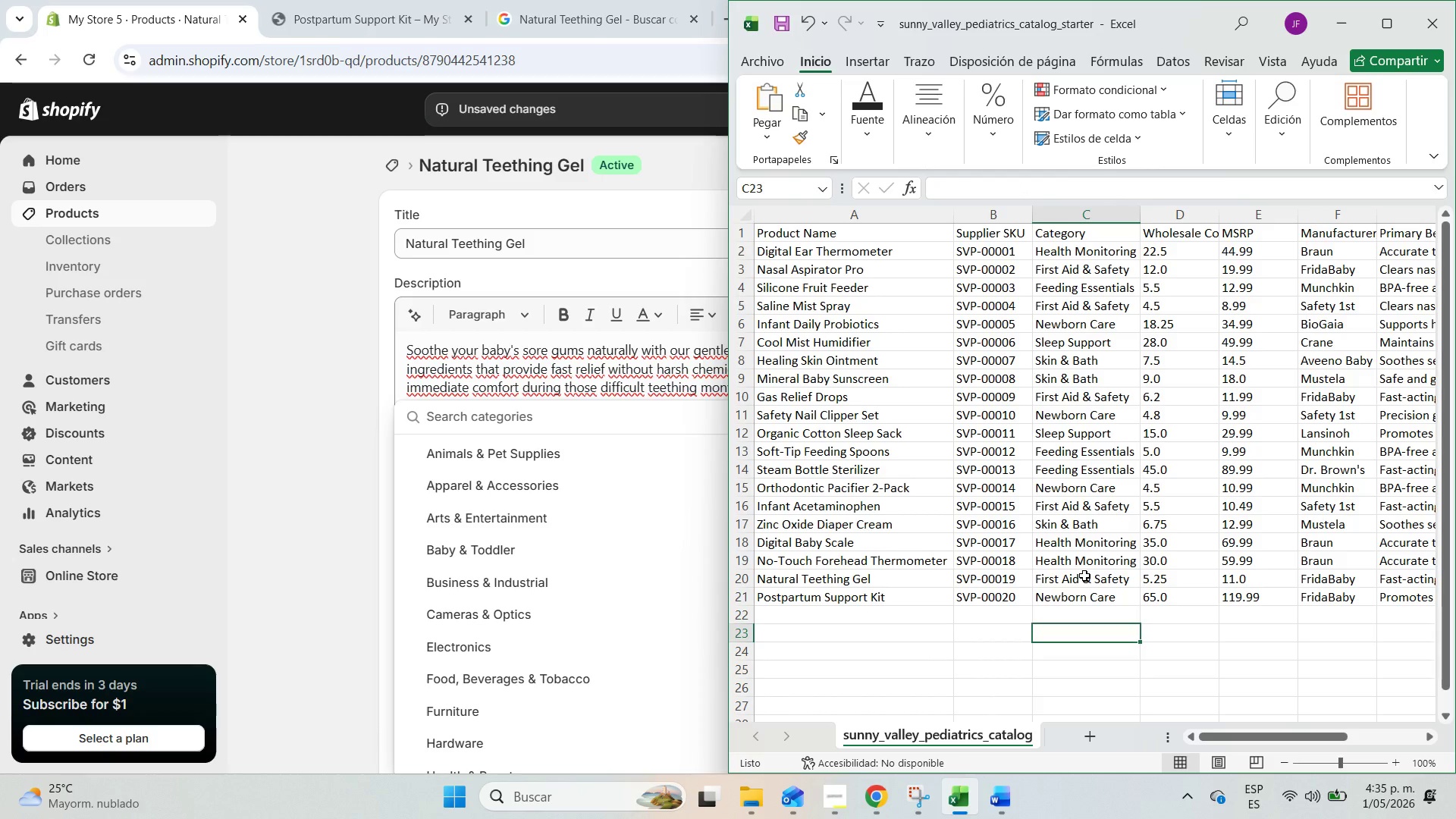 
left_click([1084, 576])
 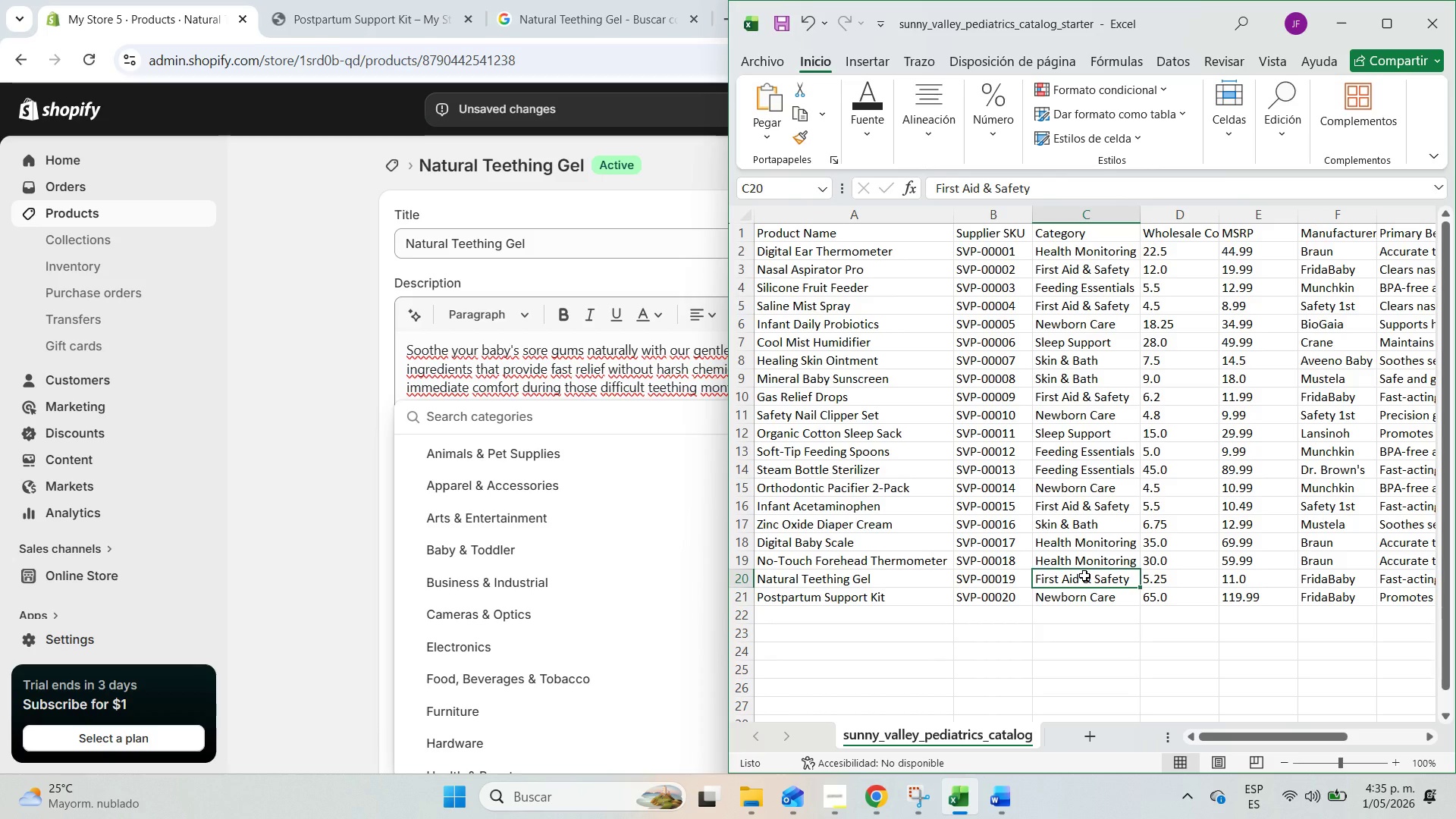 
key(Control+C)
 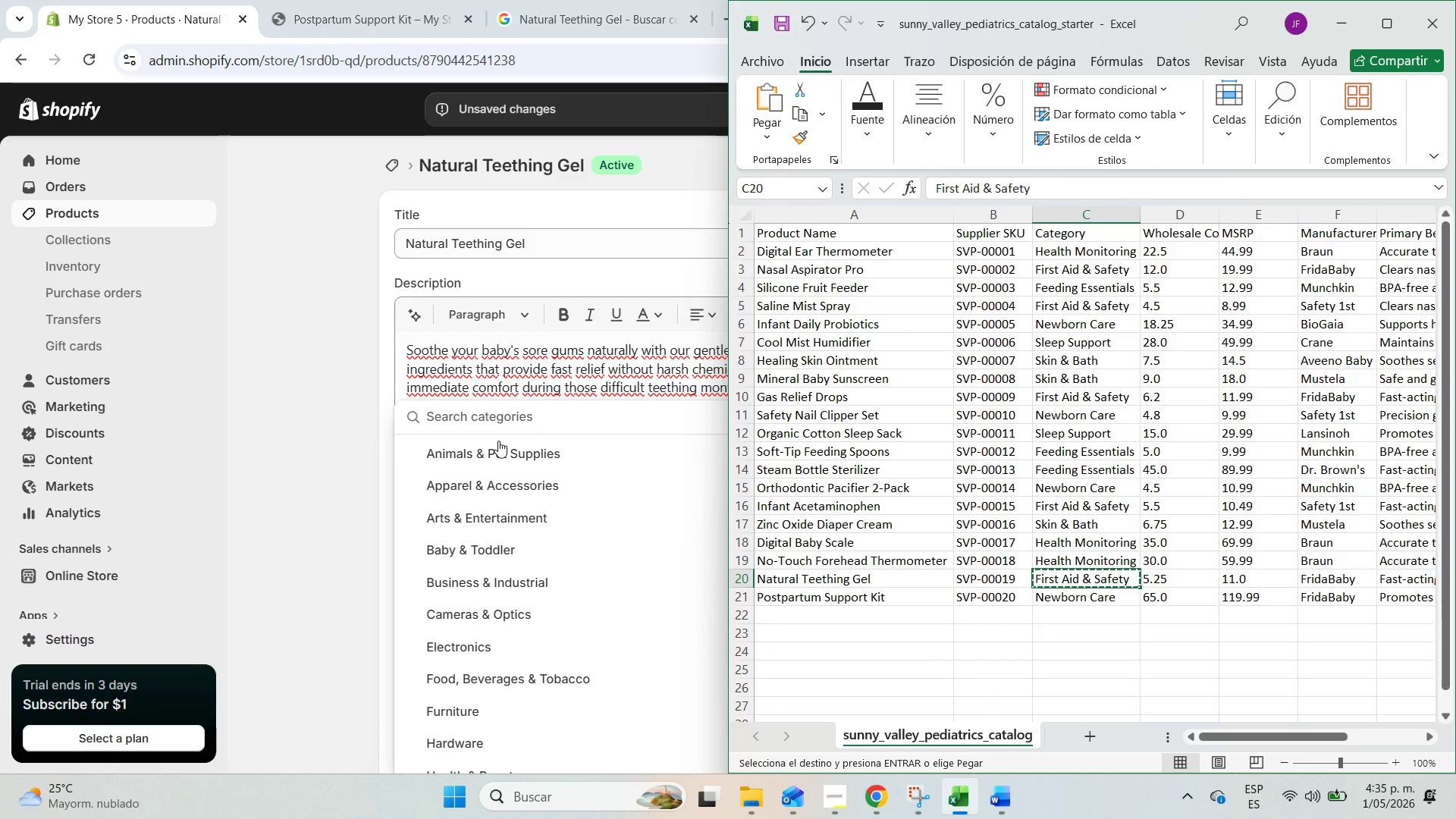 
left_click([508, 411])
 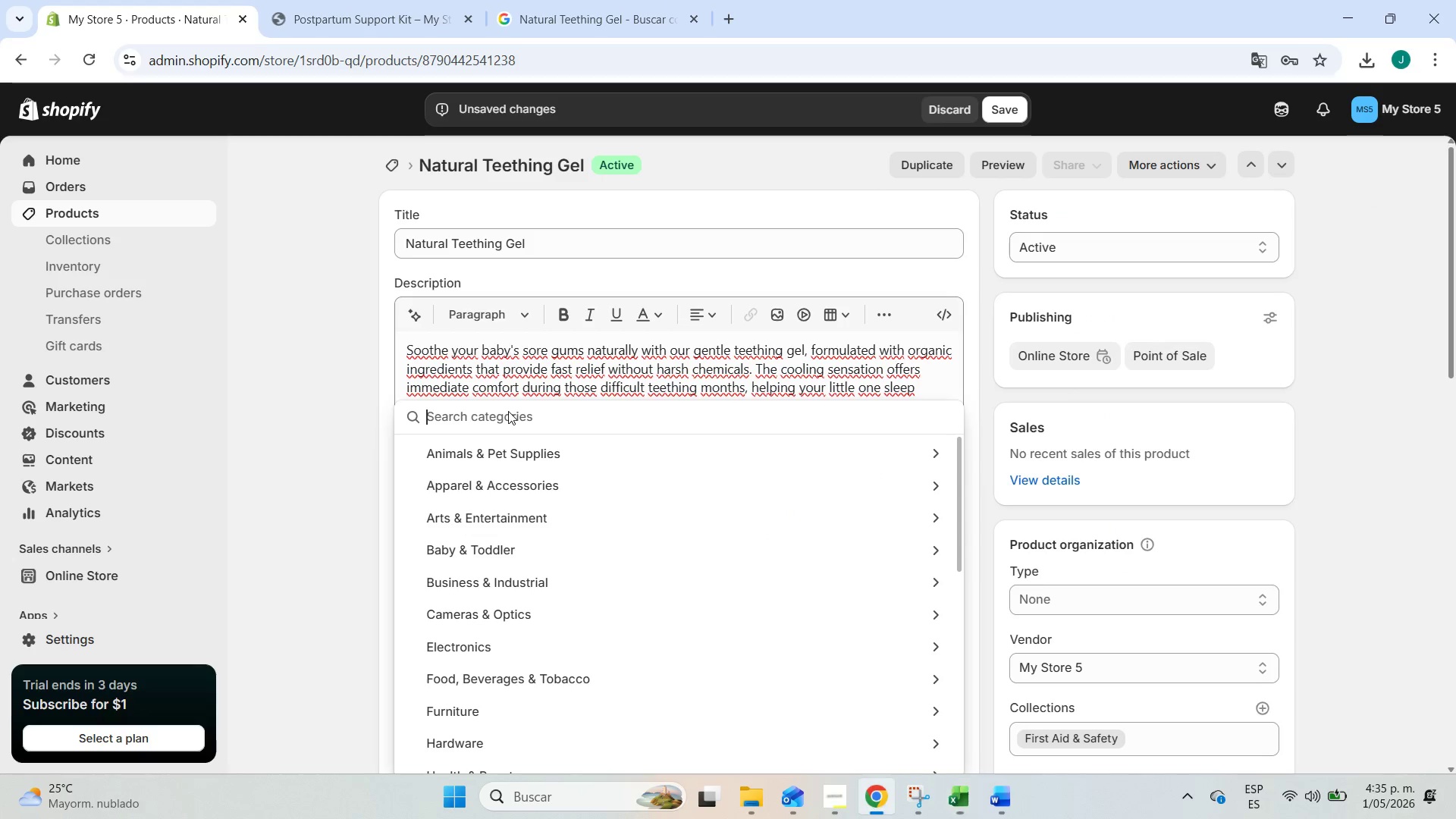 
key(Control+ControlLeft)
 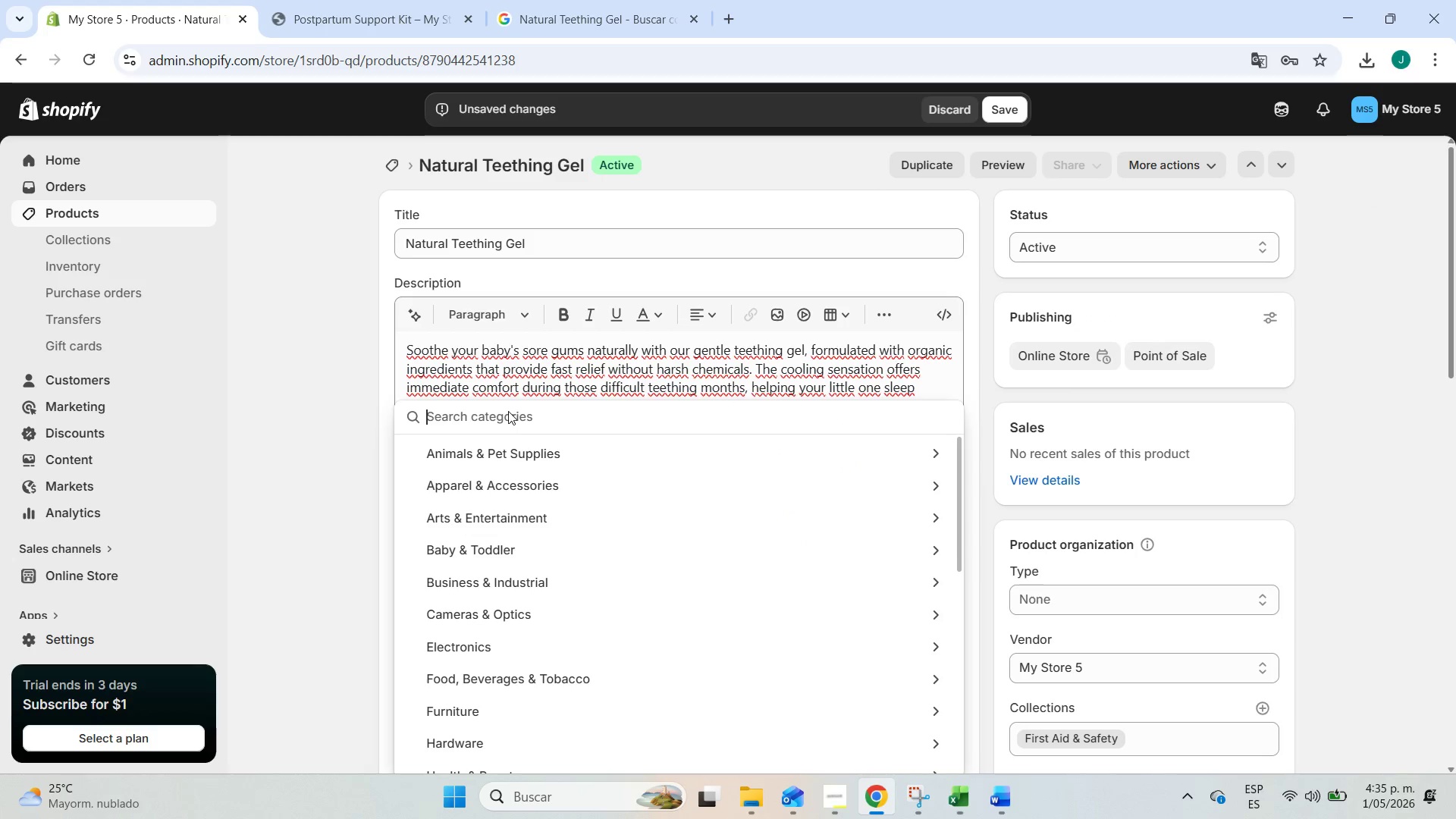 
key(Control+V)
 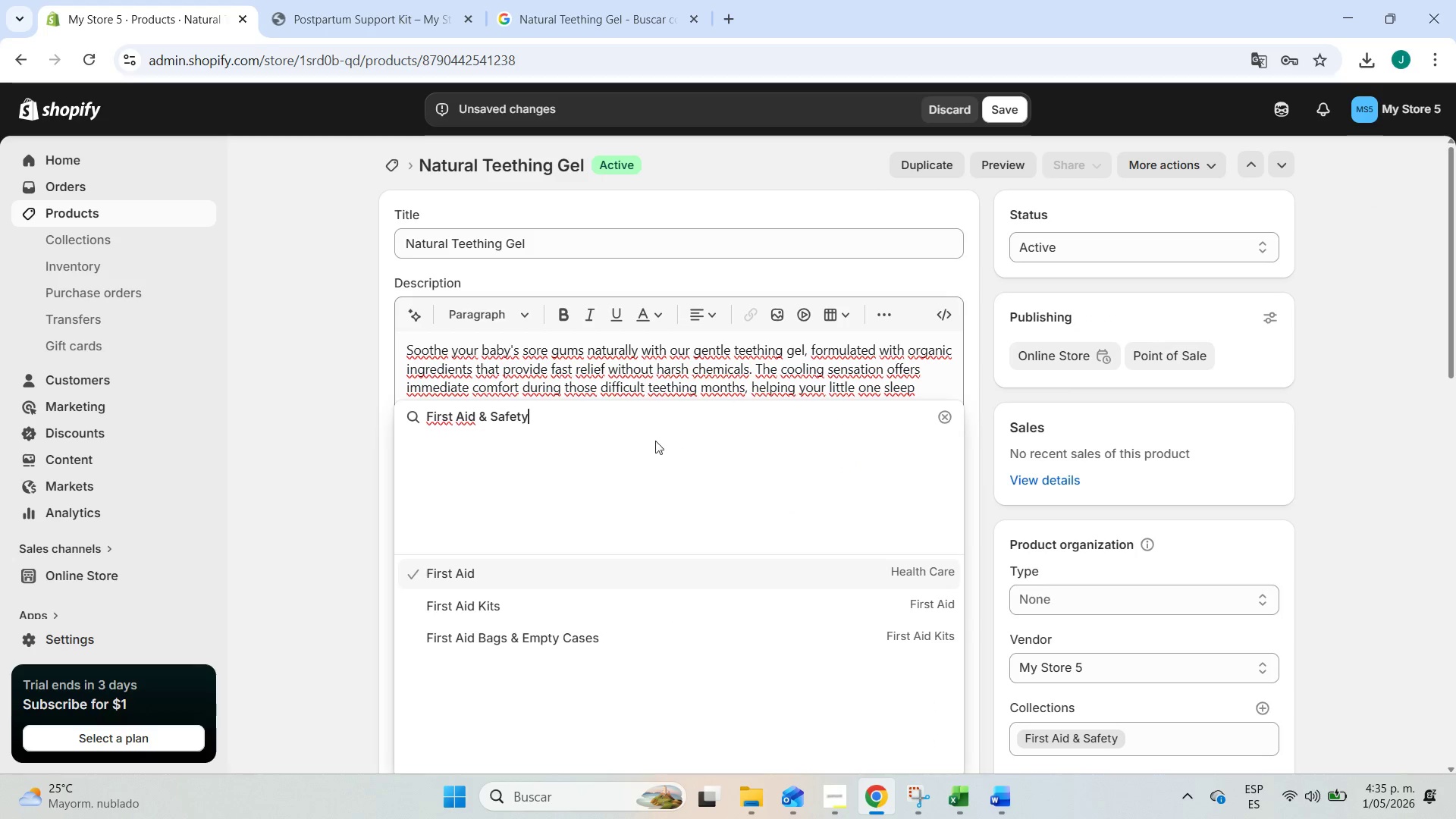 
wait(6.19)
 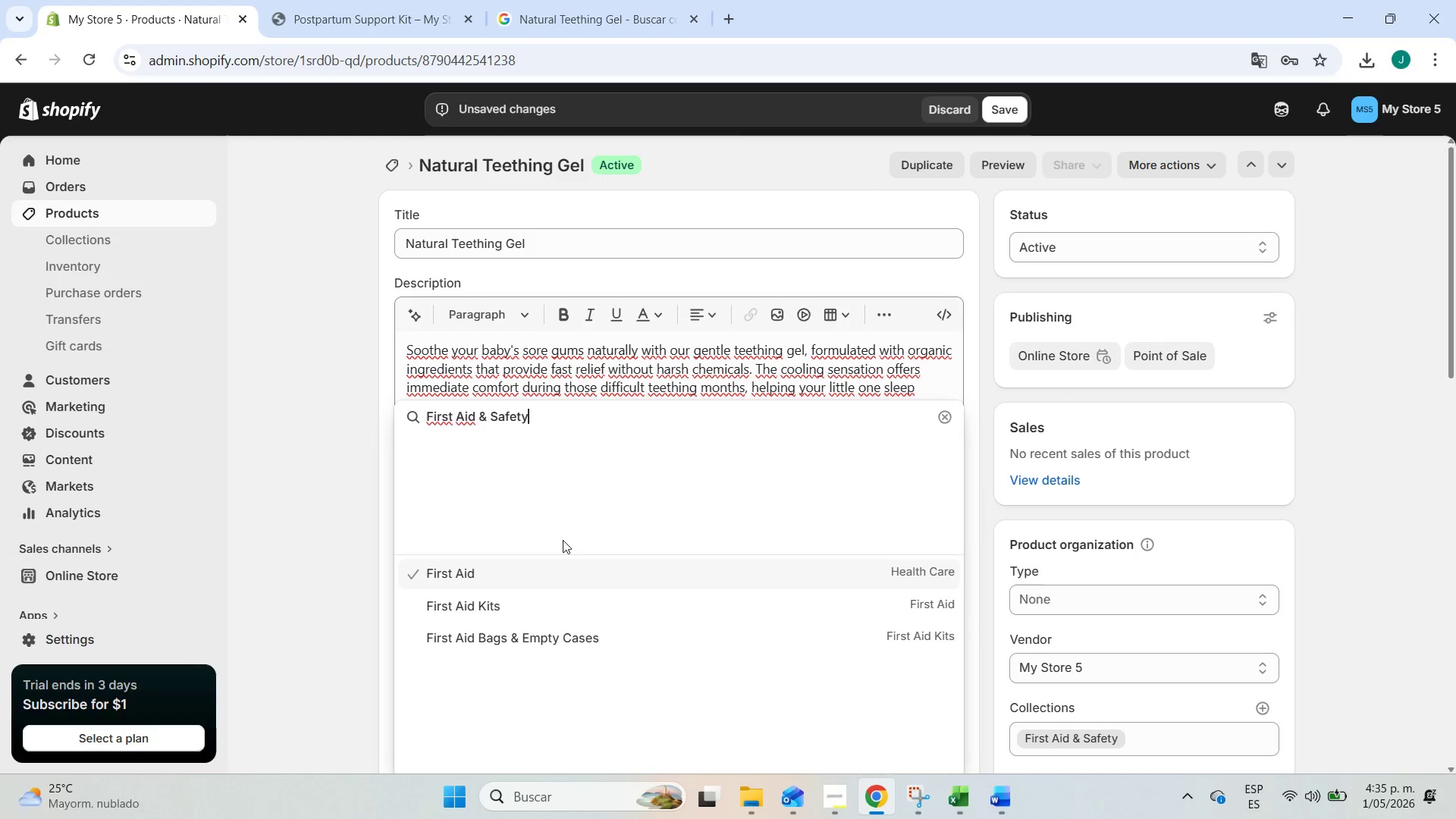 
left_click([623, 465])
 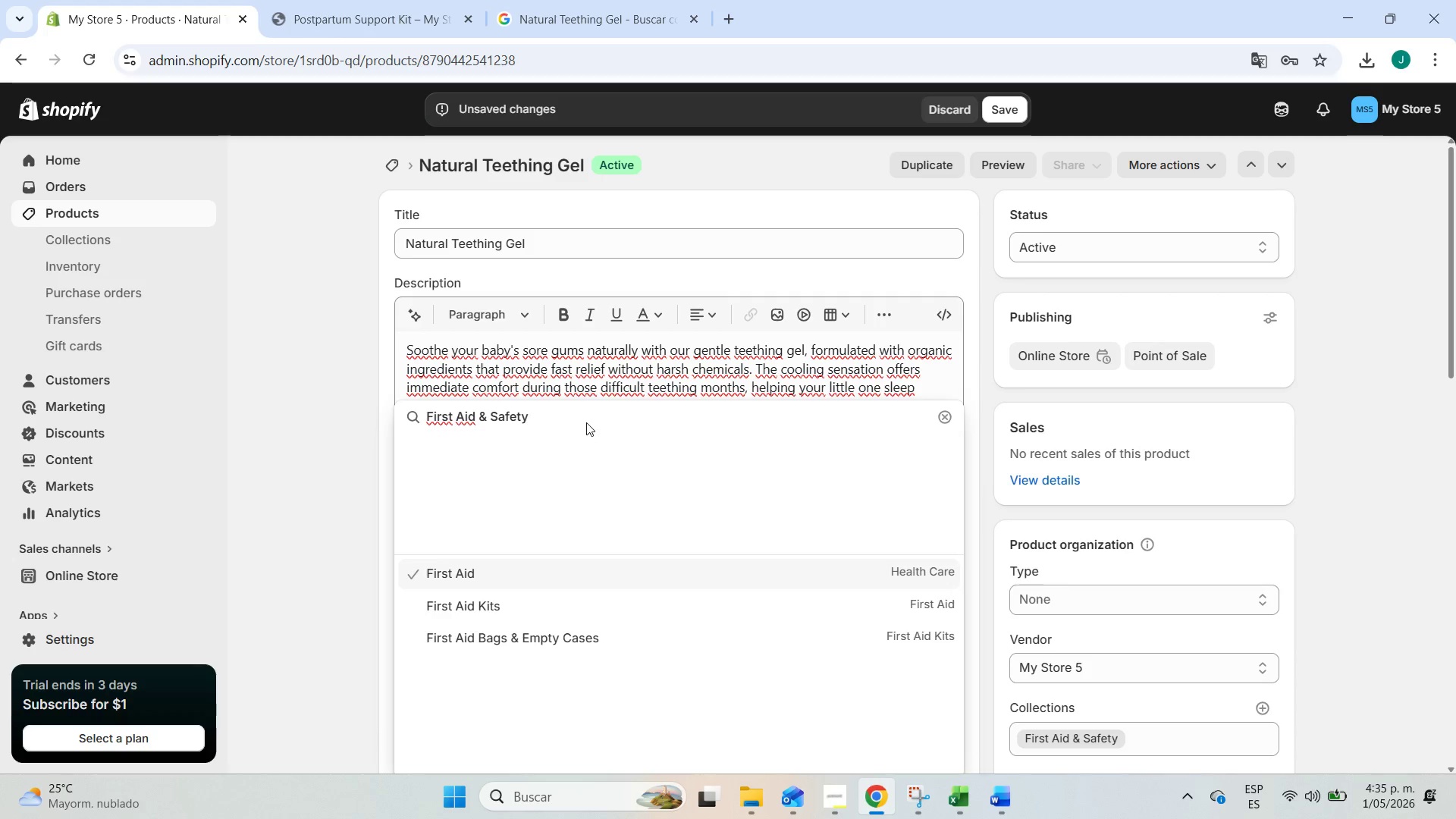 
left_click([586, 420])
 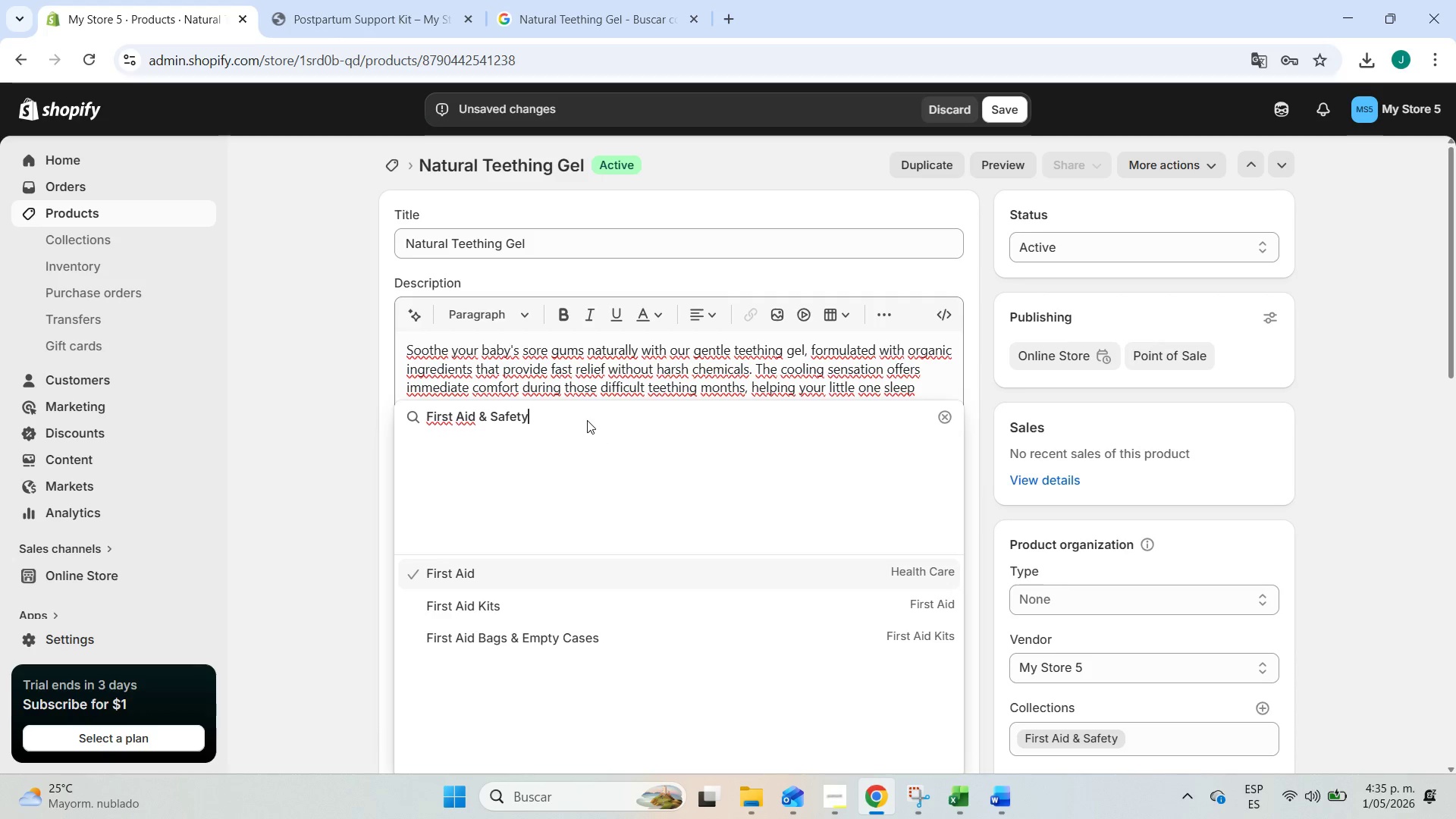 
key(Enter)
 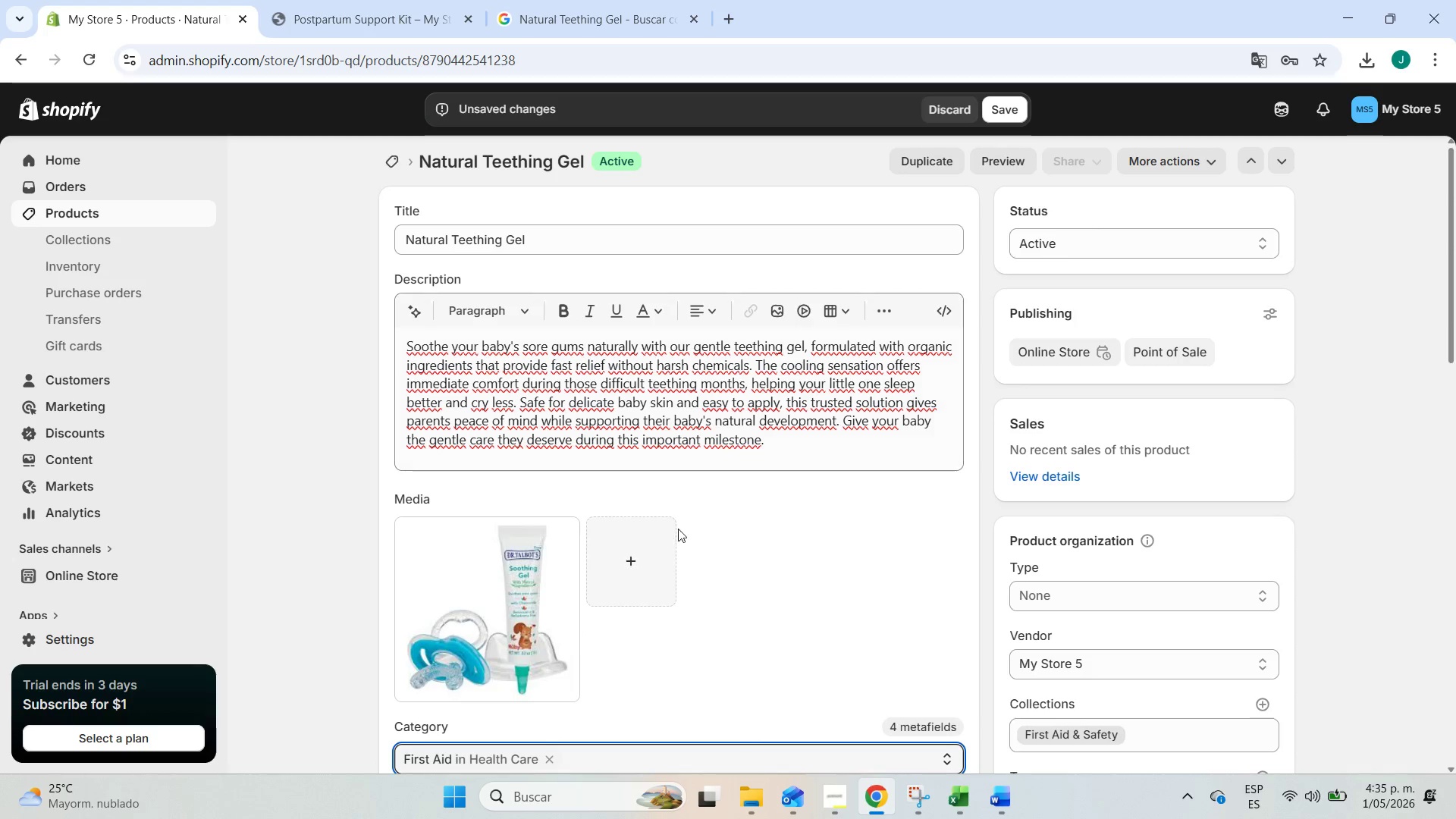 
scroll: coordinate [680, 532], scroll_direction: down, amount: 3.0
 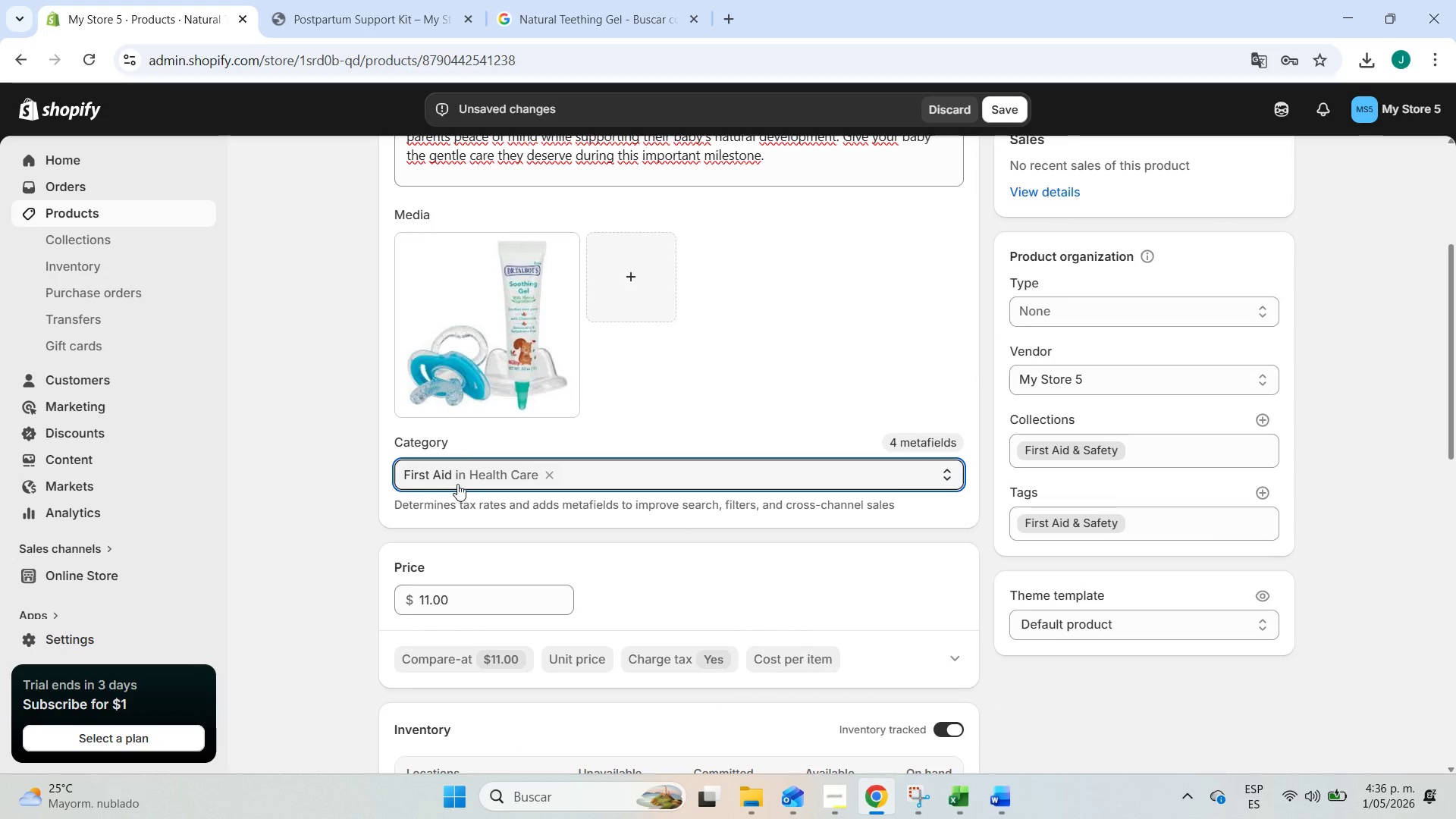 
left_click([476, 472])
 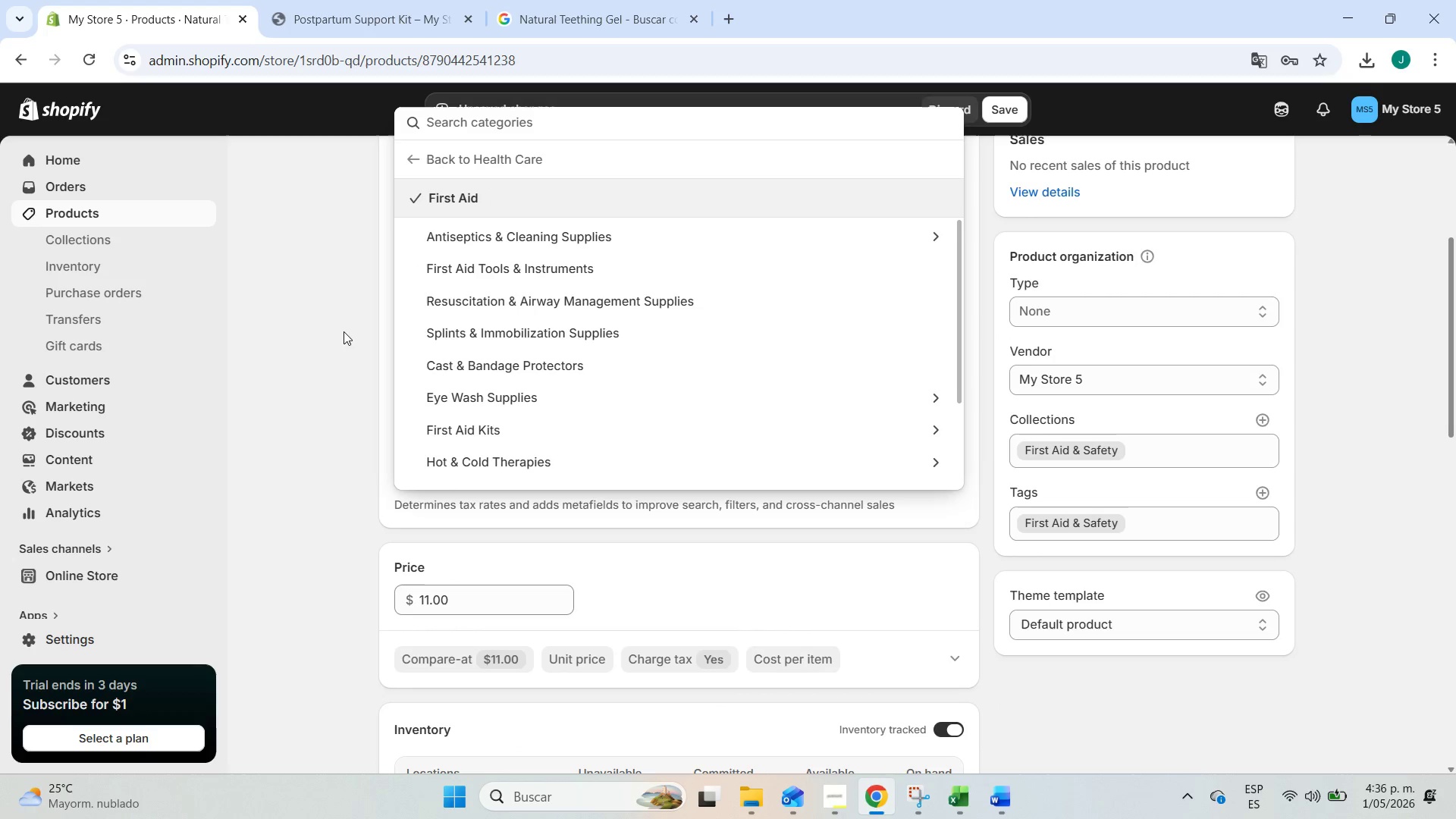 
wait(5.62)
 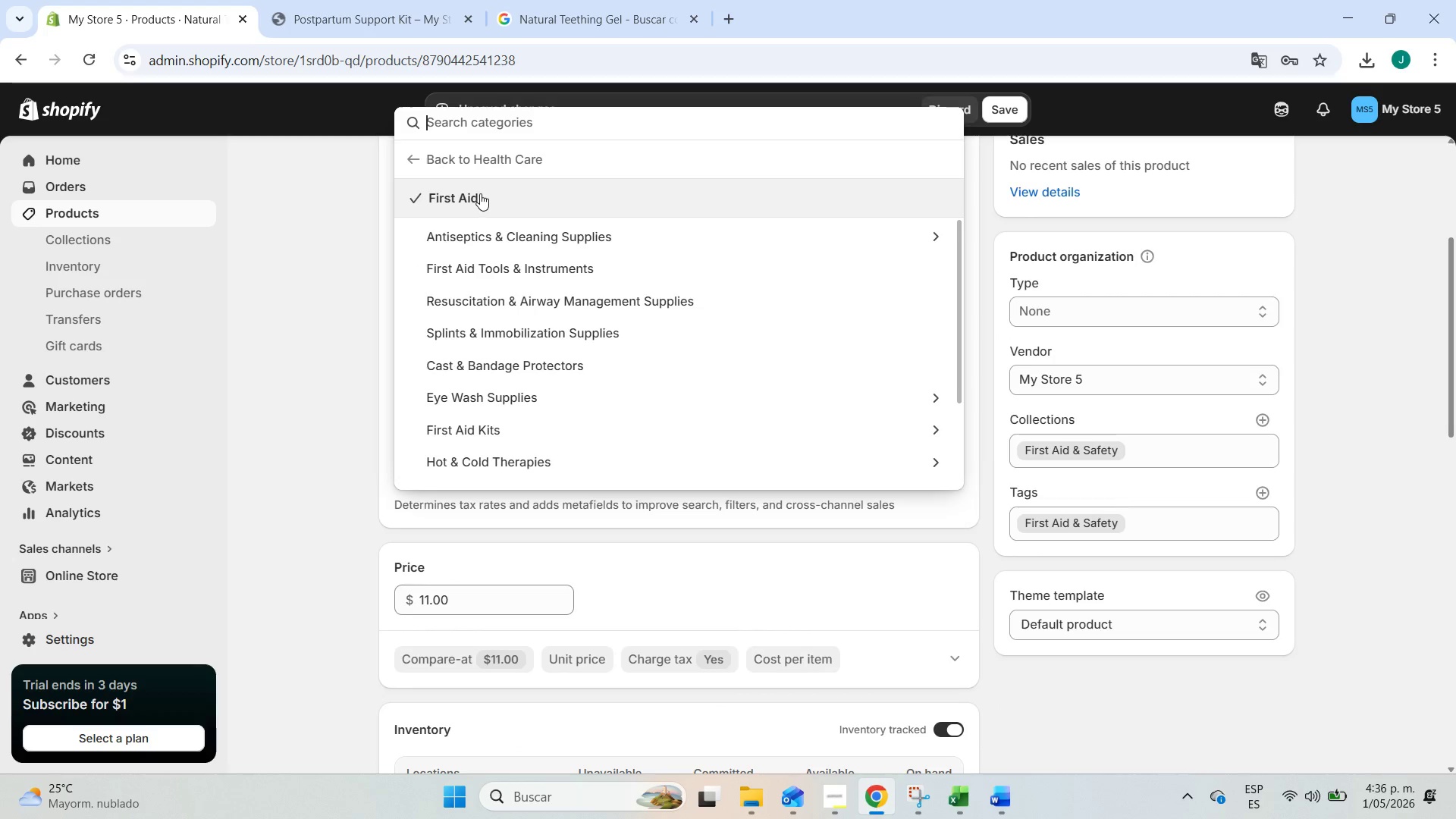 
left_click([535, 121])
 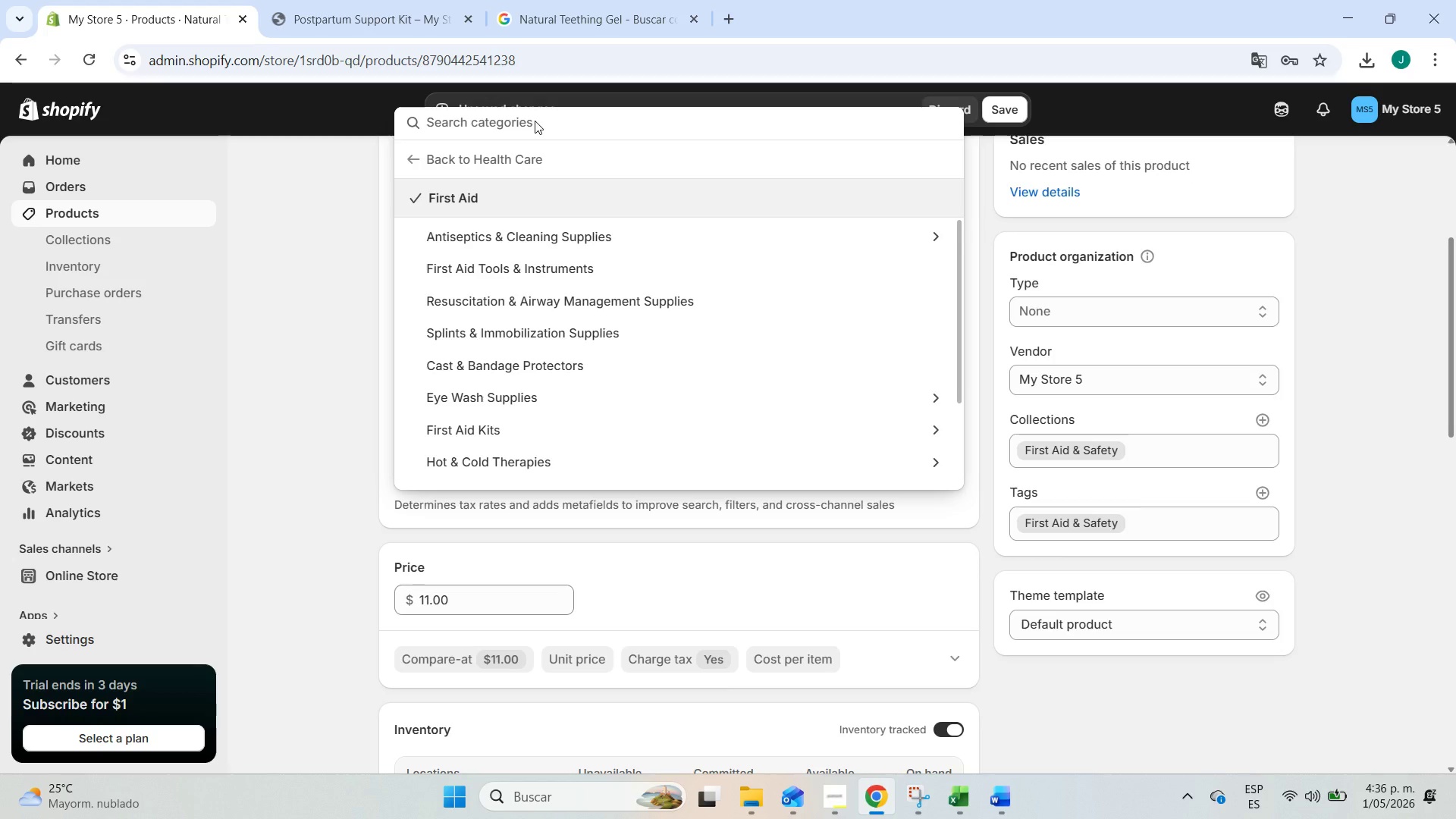 
key(Control+V)
 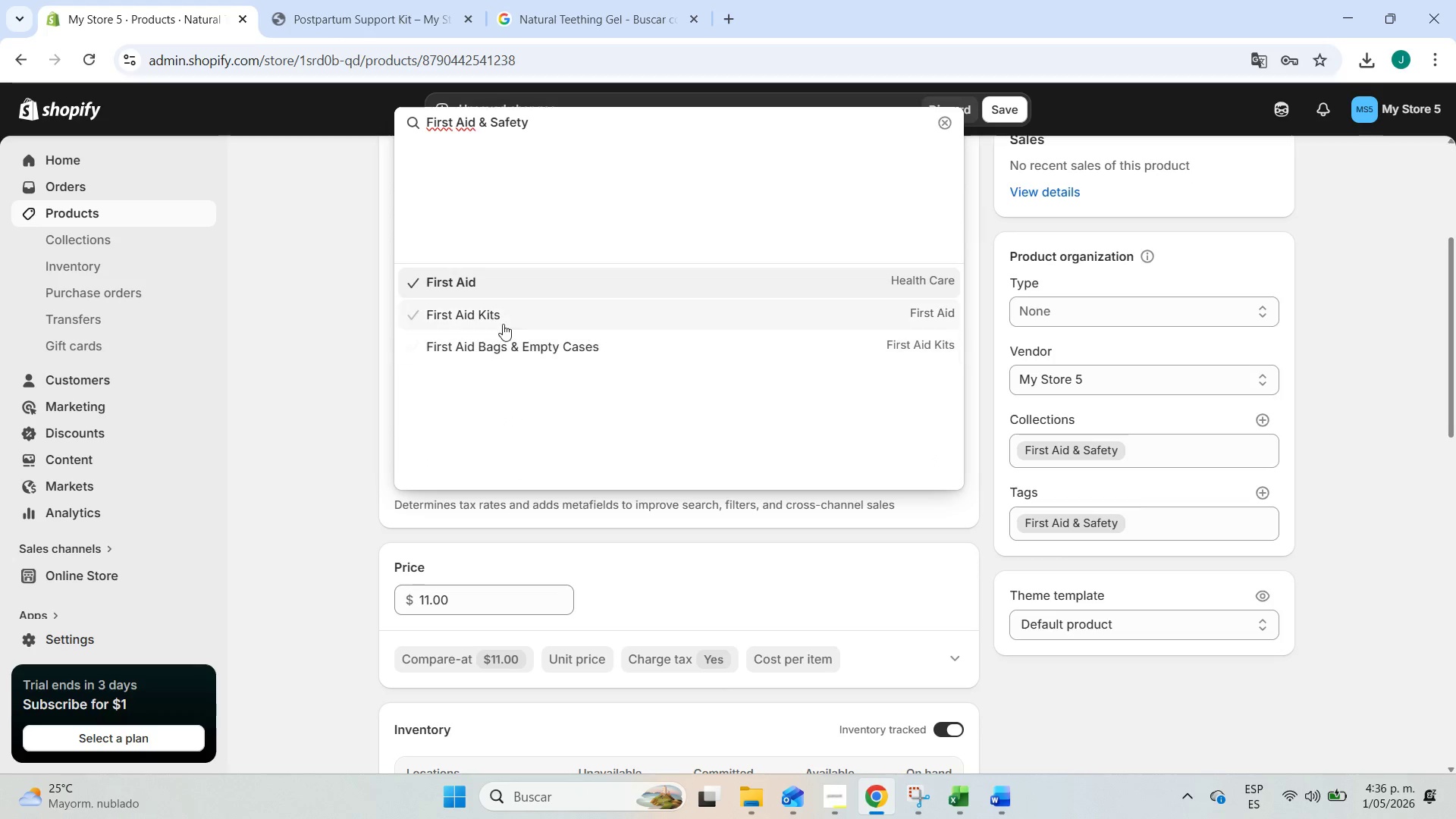 
wait(6.86)
 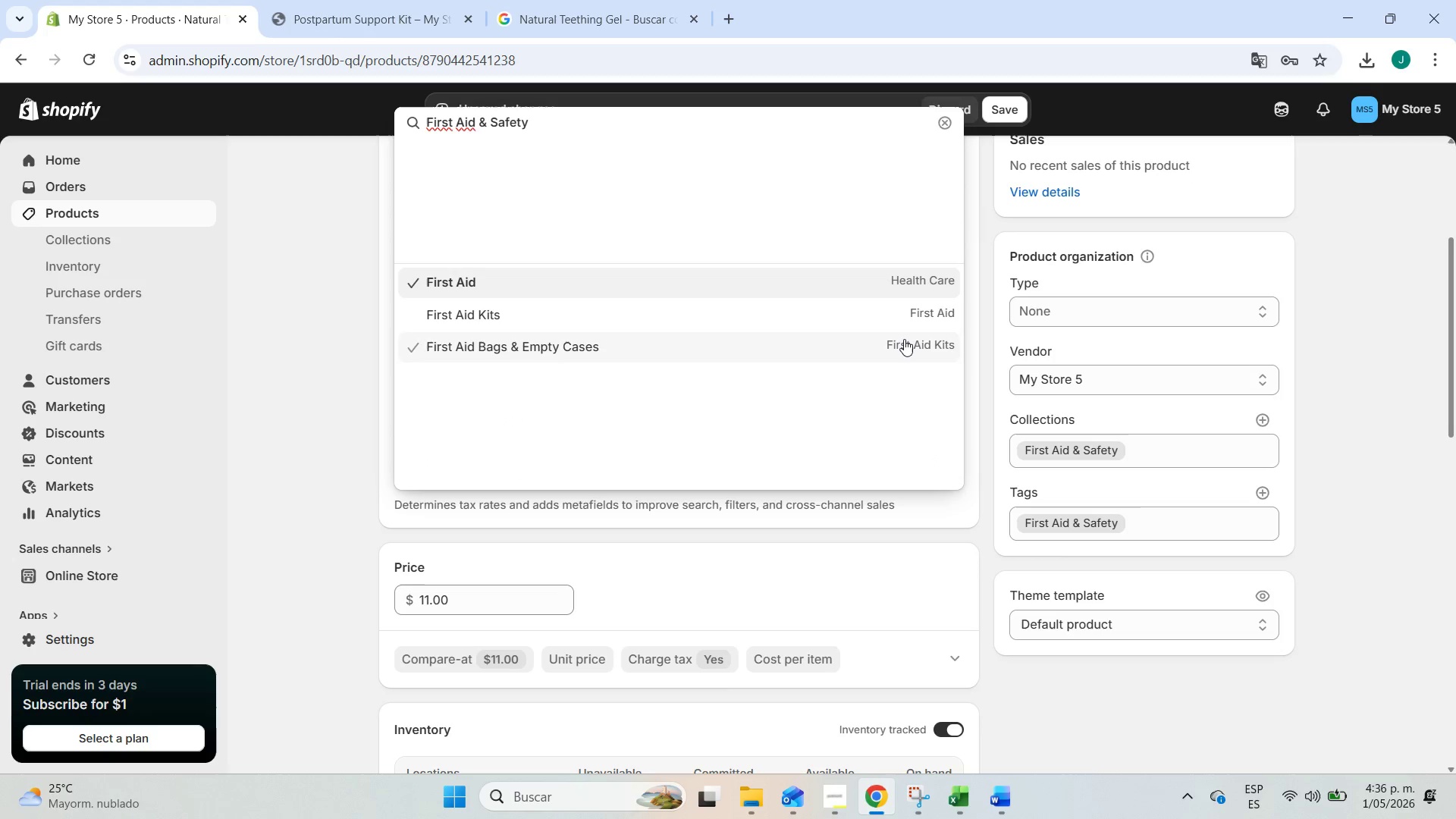 
left_click([993, 792])
 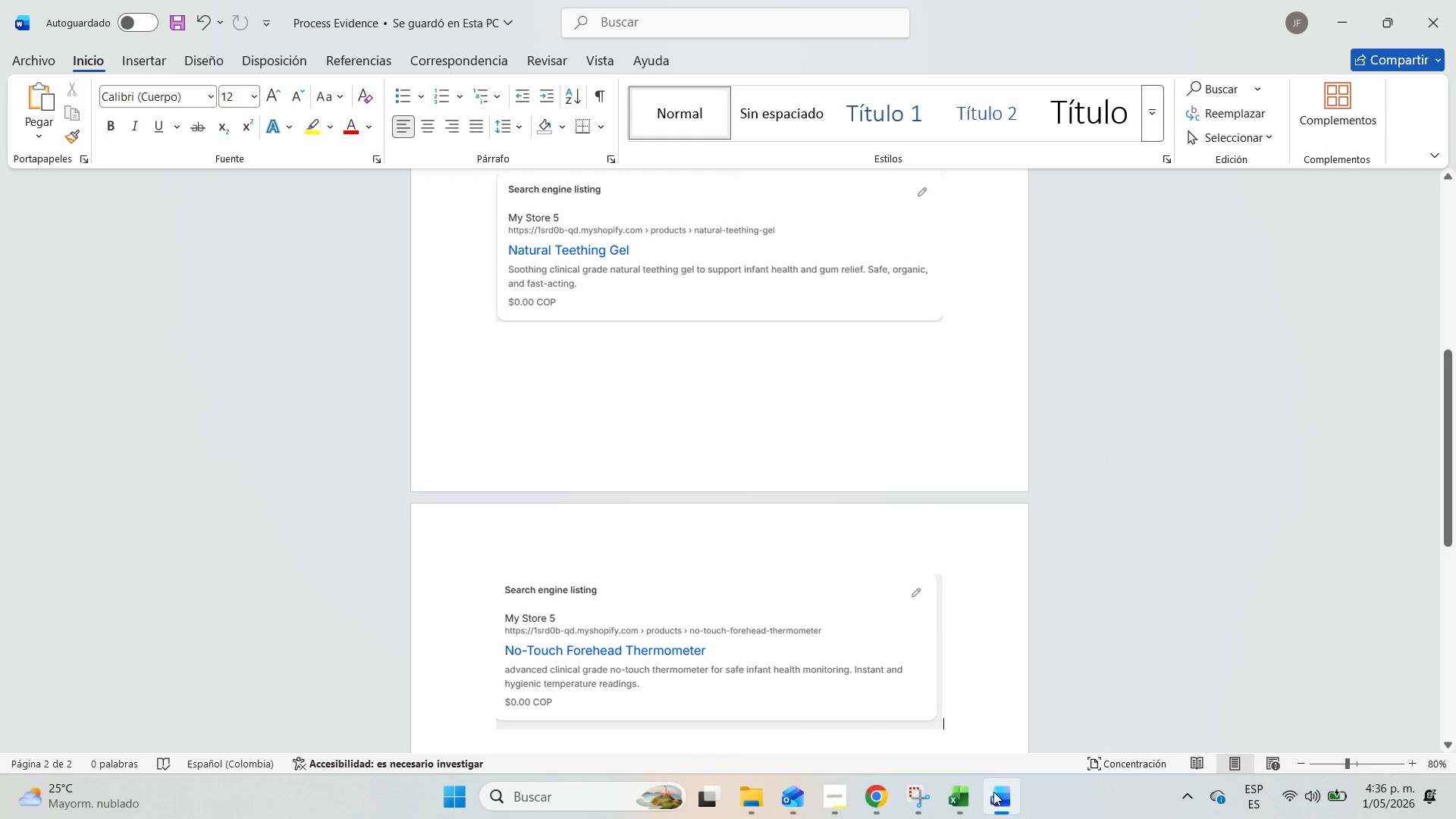 
left_click([993, 792])
 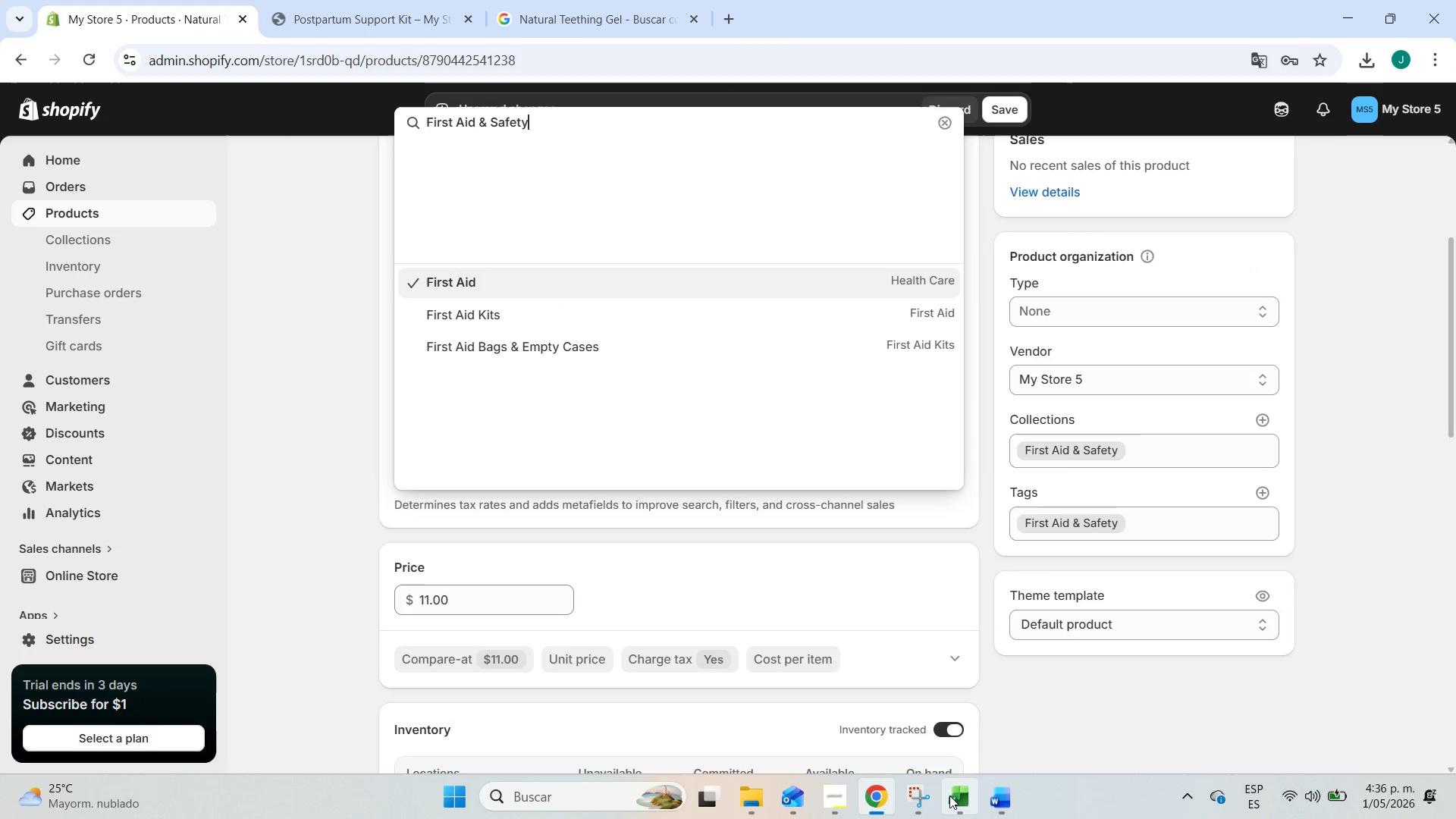 
left_click([949, 795])
 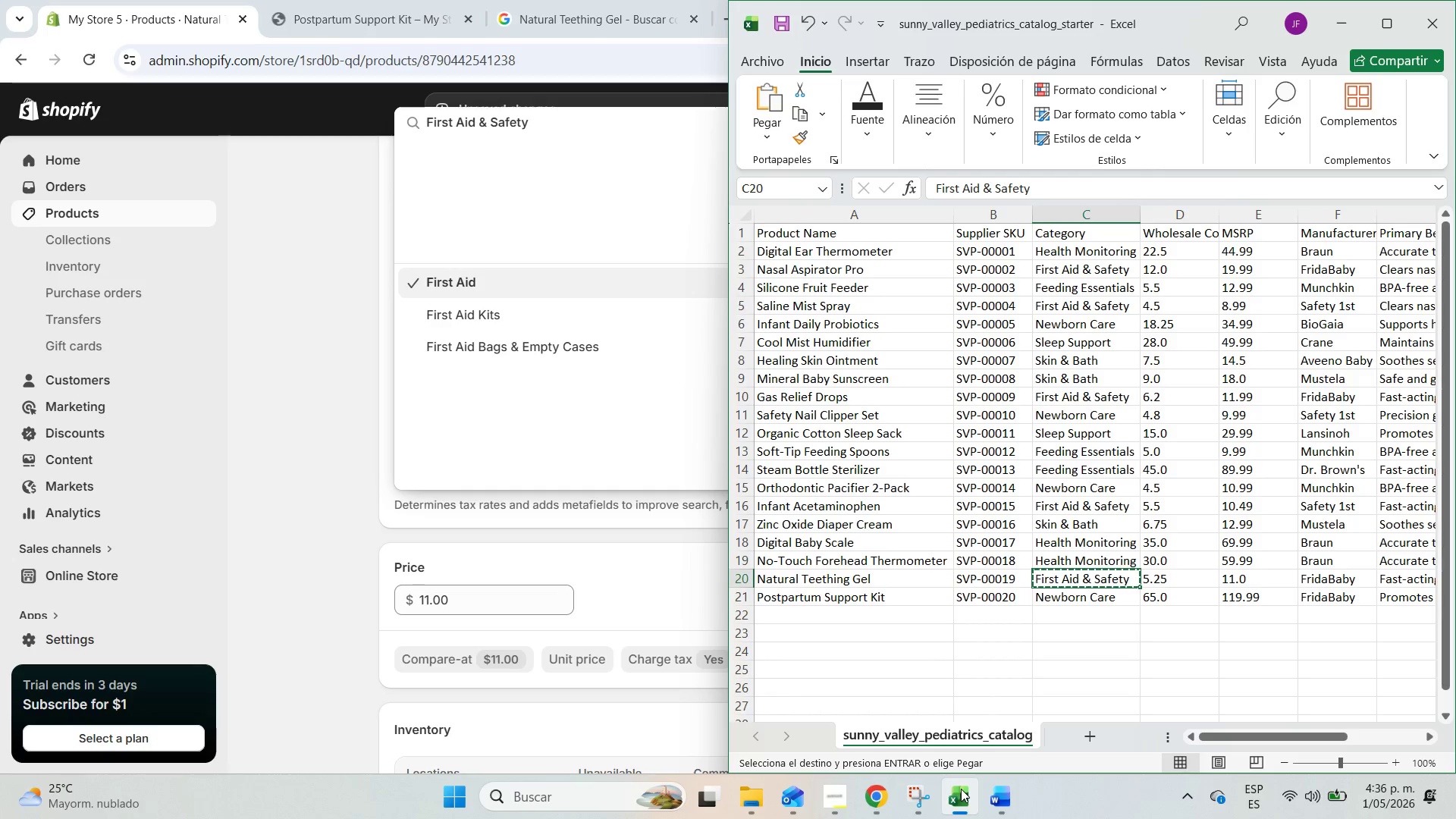 
wait(7.67)
 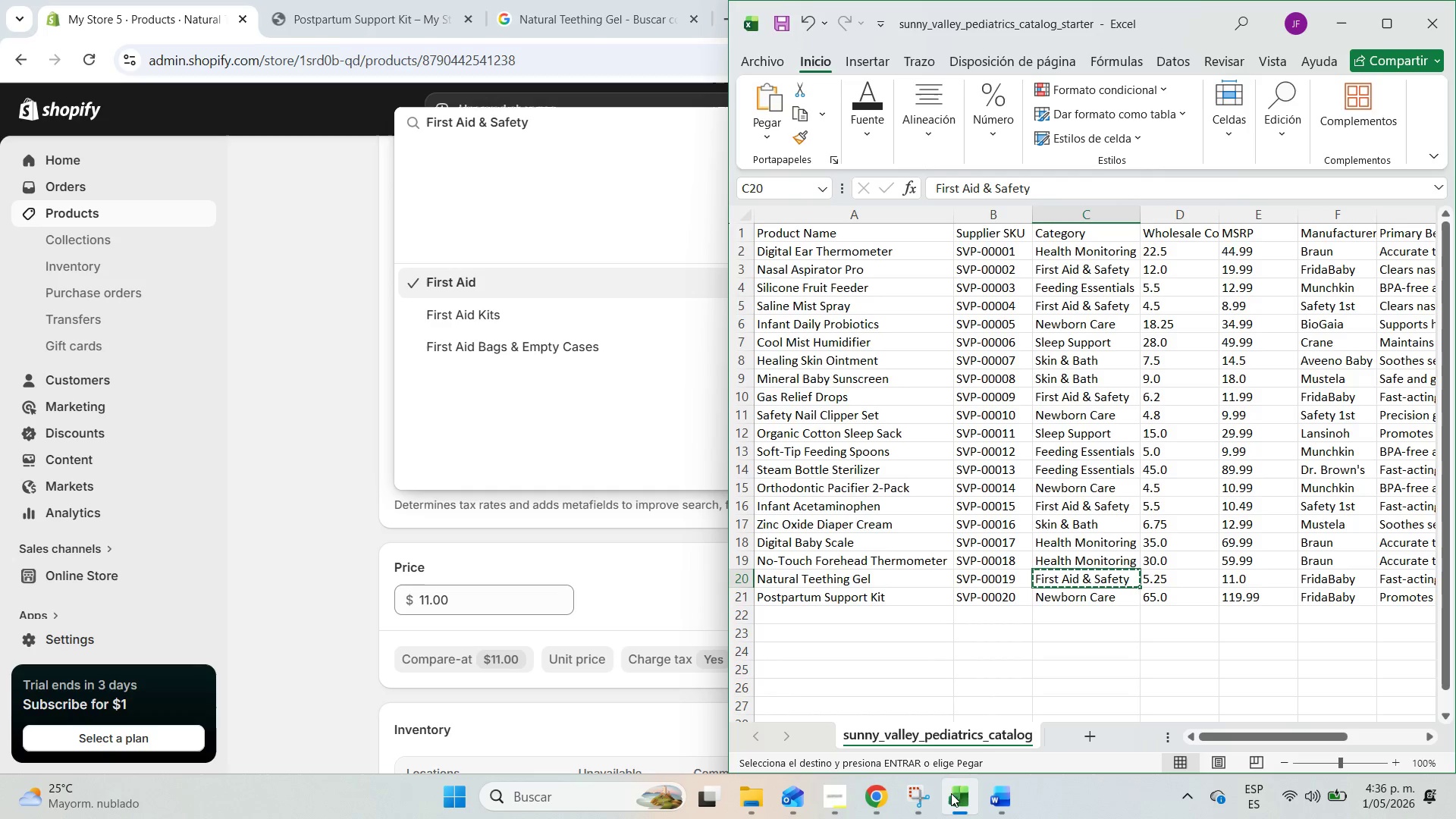 
left_click([352, 413])
 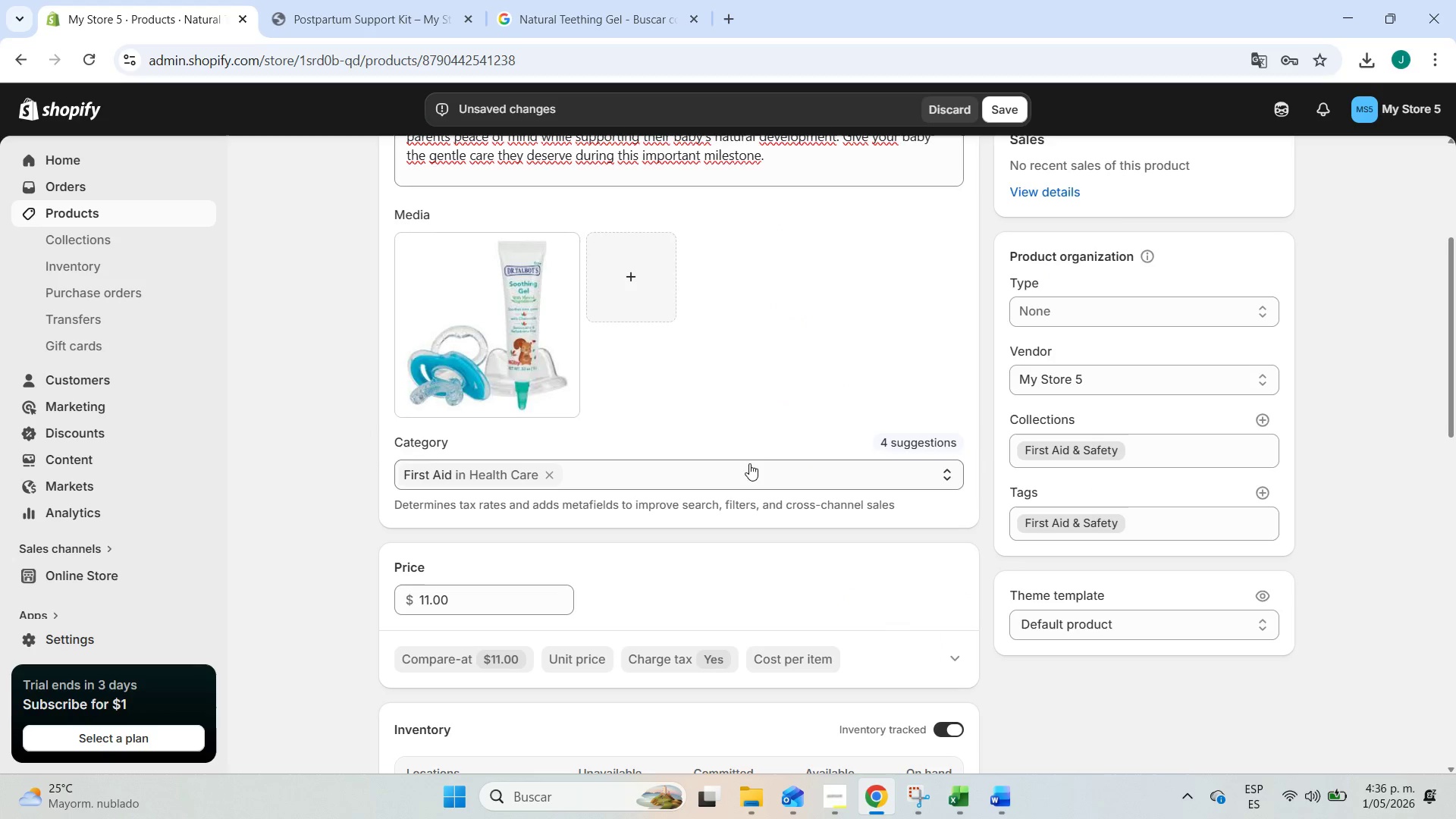 
scroll: coordinate [763, 458], scroll_direction: down, amount: 14.0
 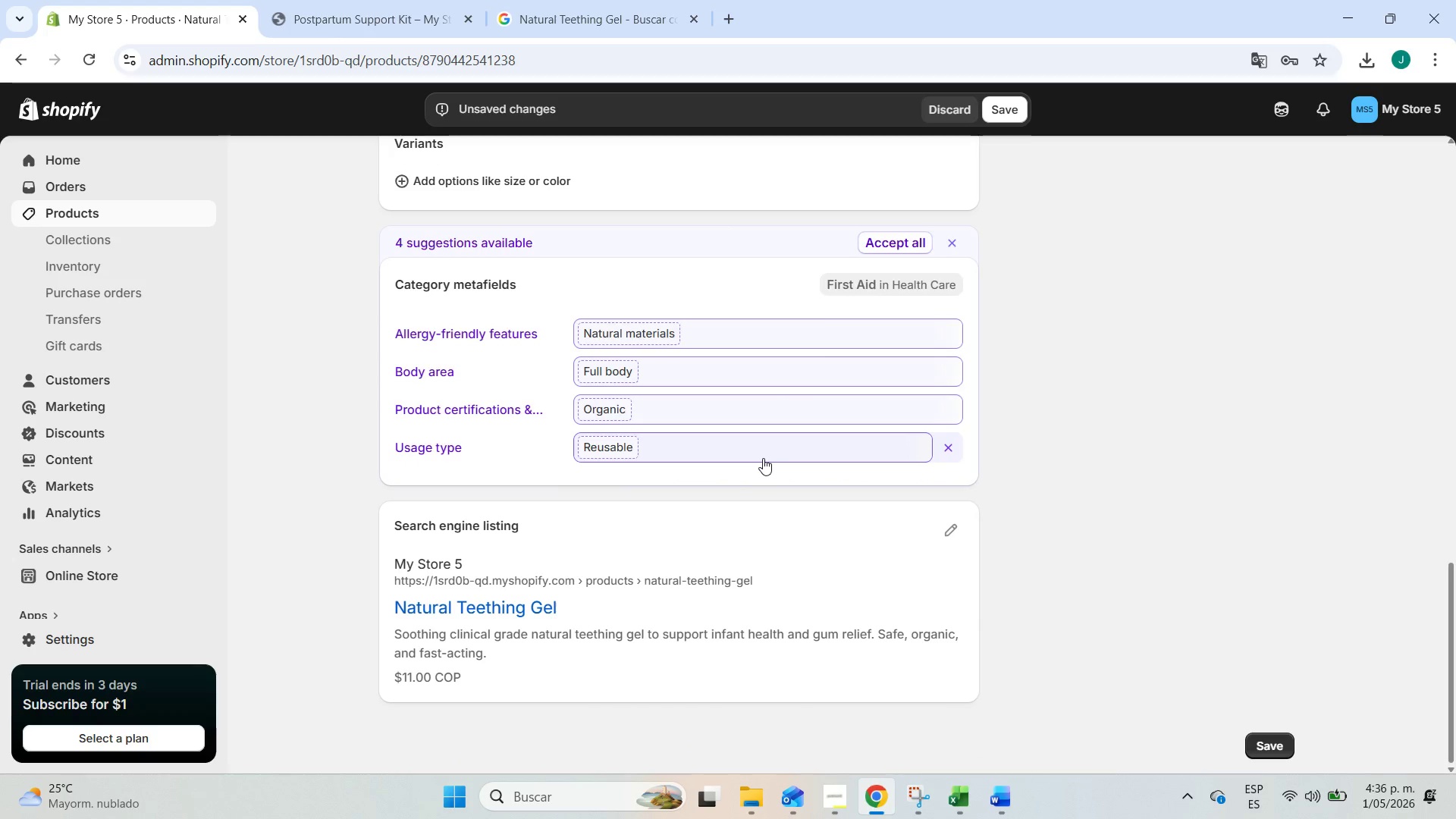 
scroll: coordinate [763, 458], scroll_direction: up, amount: 20.0
 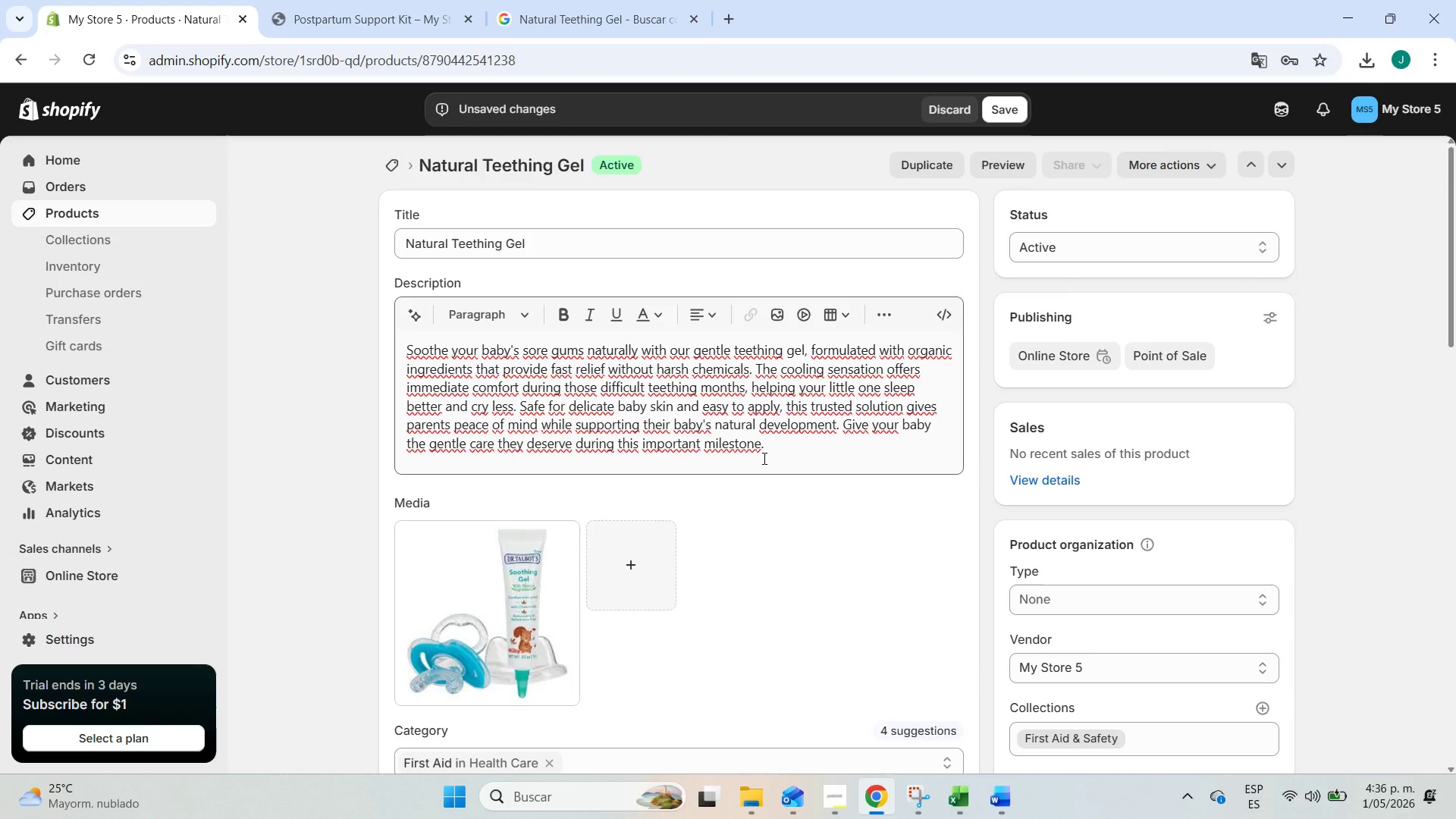 
scroll: coordinate [763, 458], scroll_direction: down, amount: 5.0
 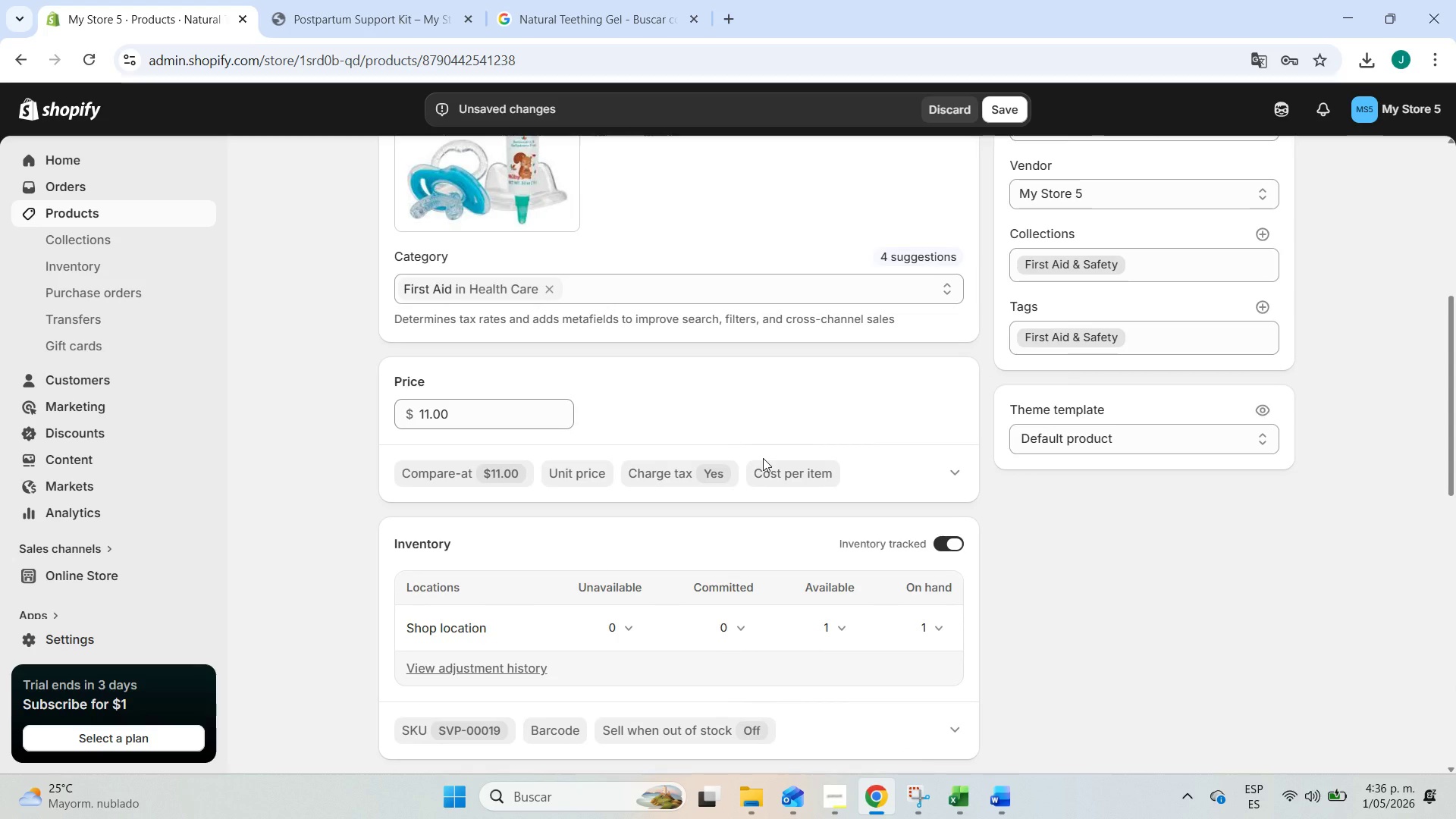 
scroll: coordinate [763, 458], scroll_direction: up, amount: 7.0
 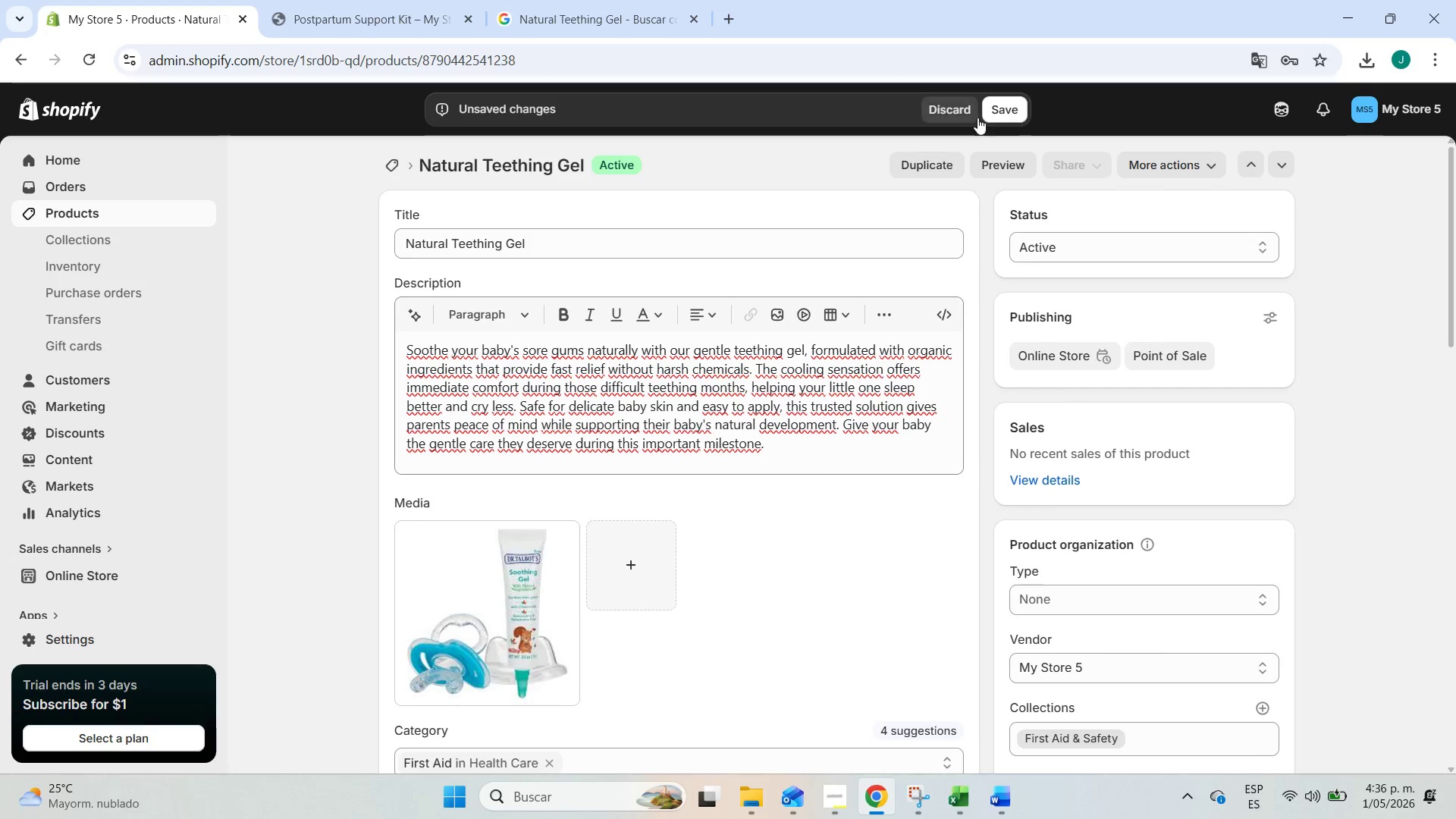 
left_click([996, 115])
 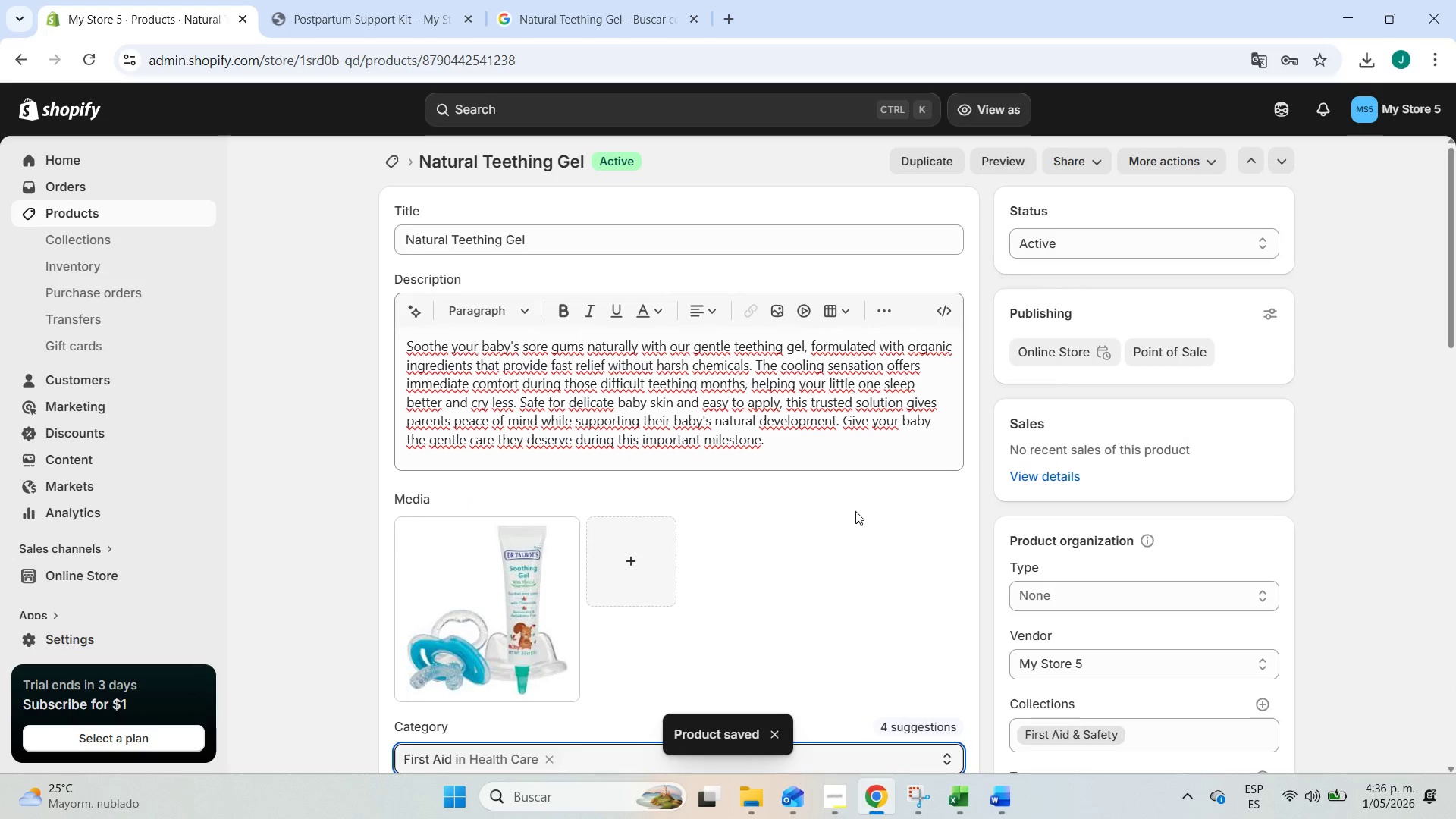 
left_click([182, 213])
 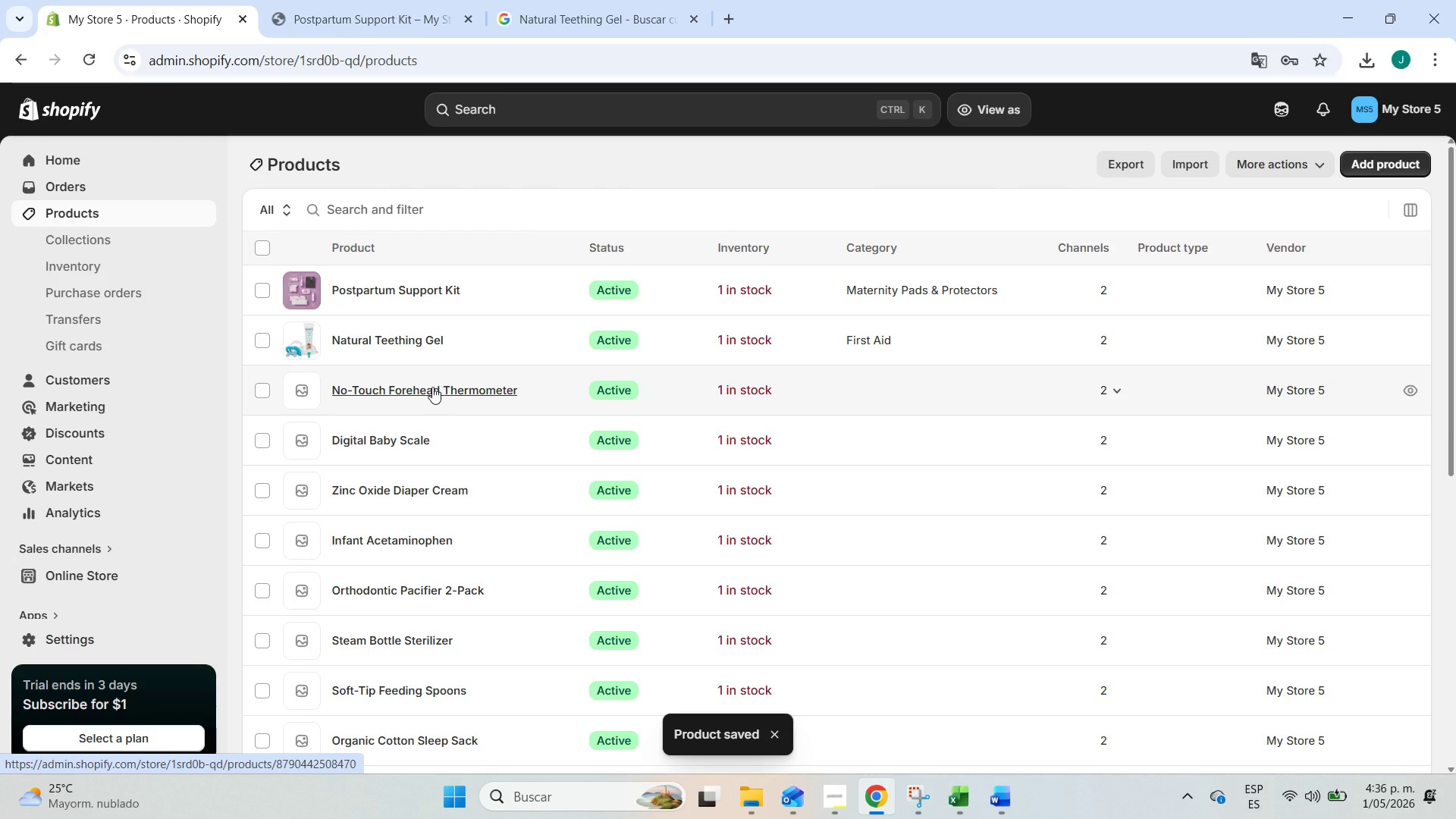 
left_click([434, 387])
 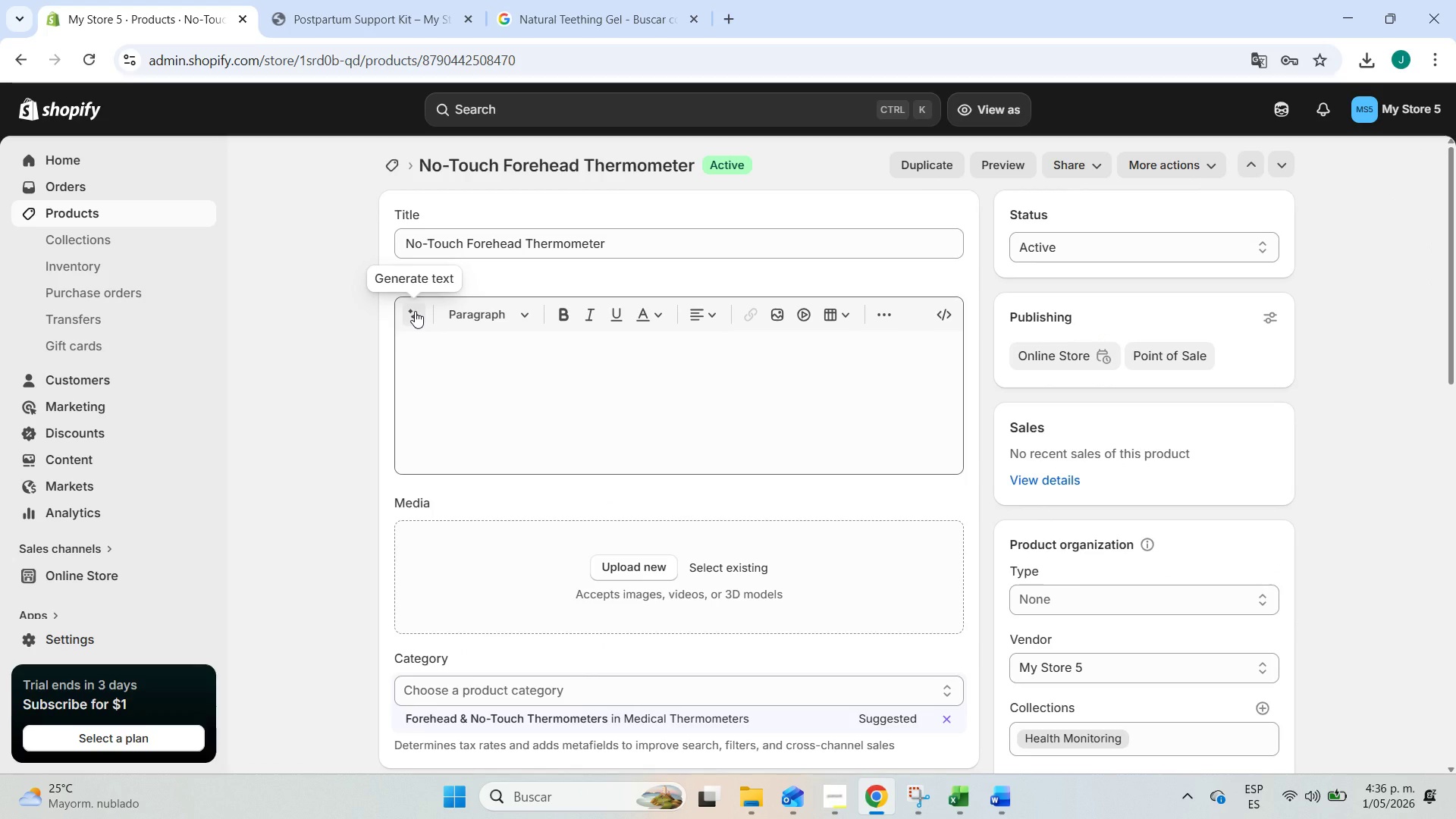 
left_click([415, 311])
 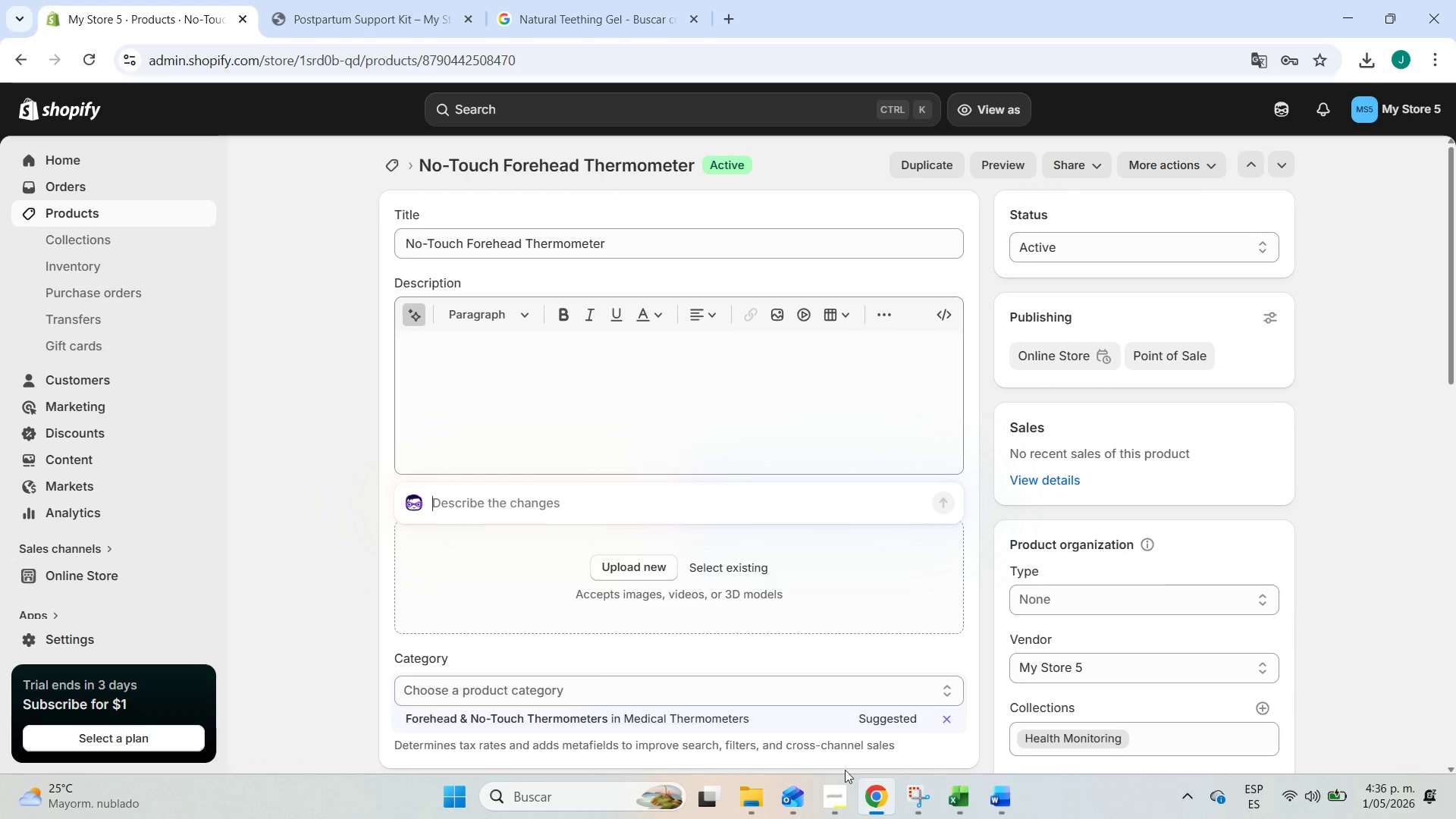 
left_click([833, 794])